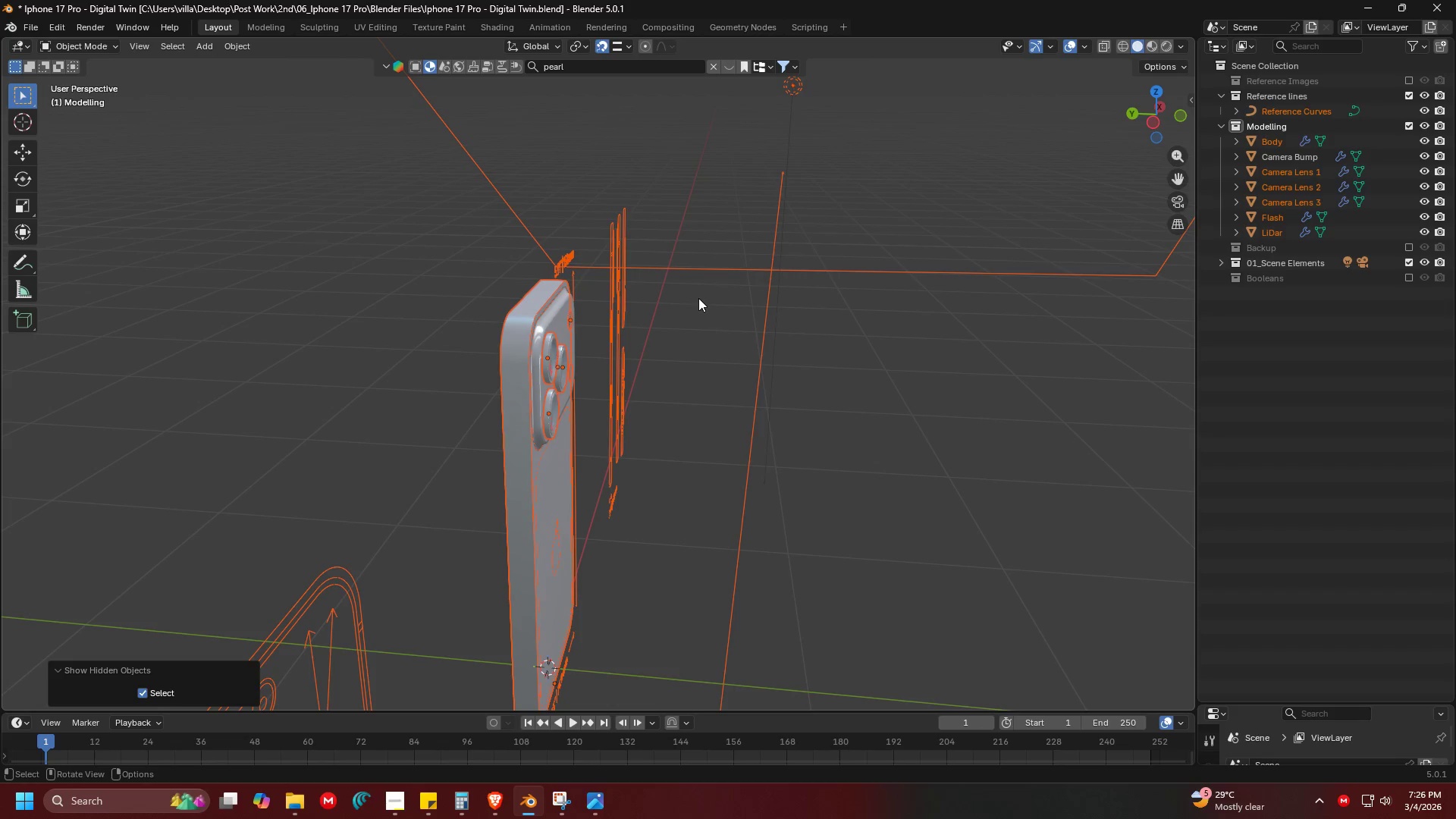 
key(Shift+ShiftLeft)
 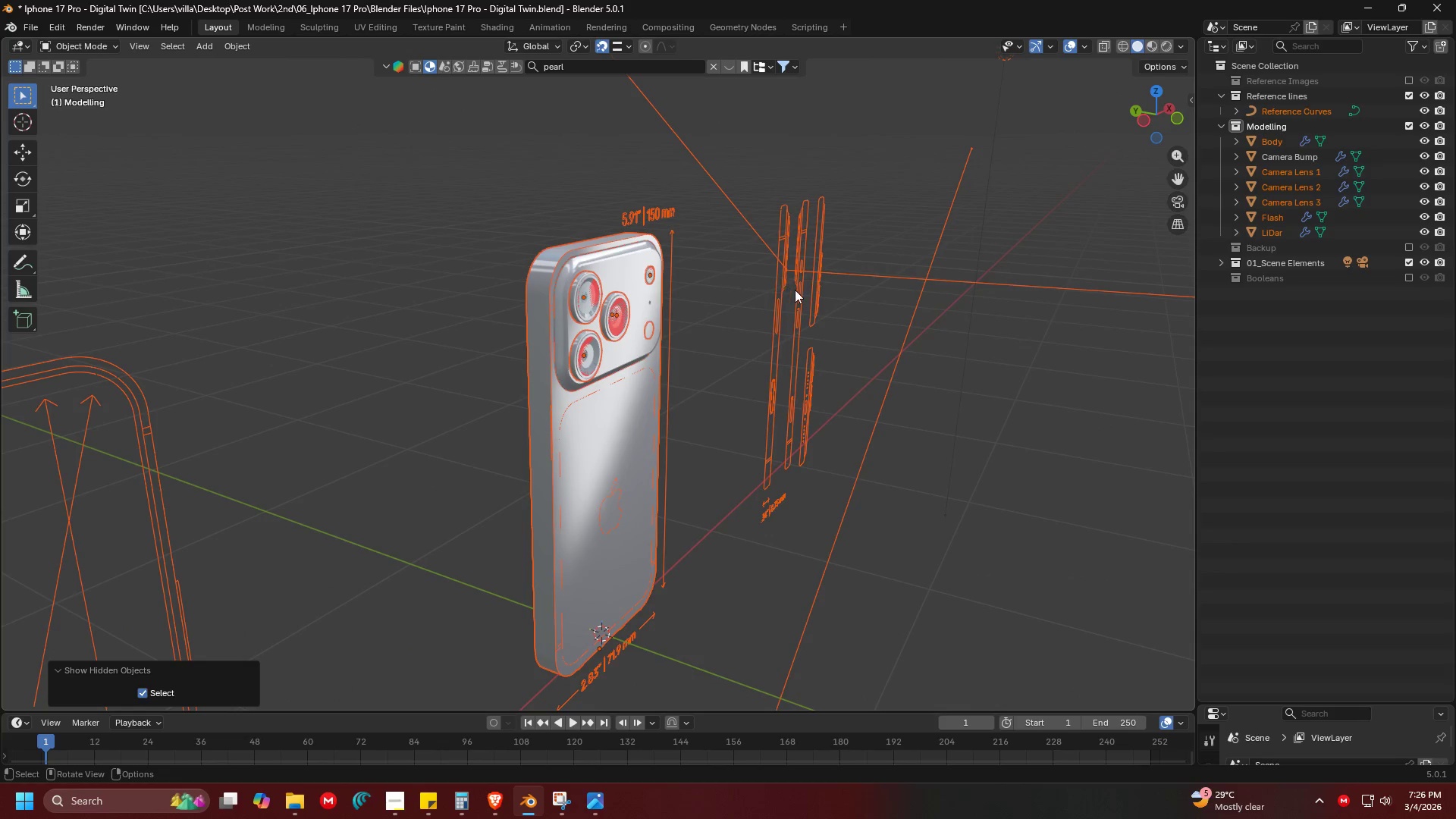 
key(Shift+ShiftLeft)
 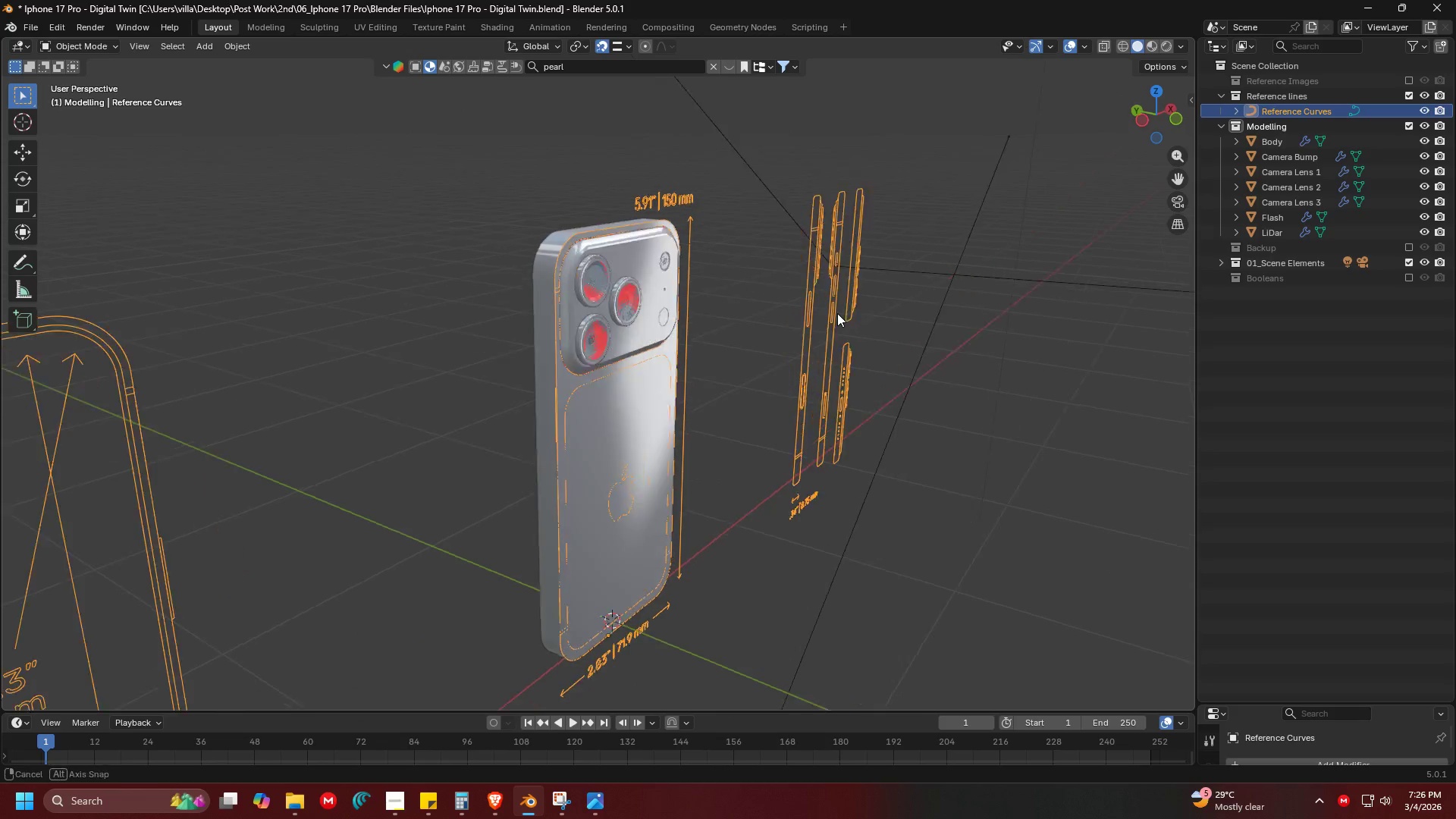 
key(G)
 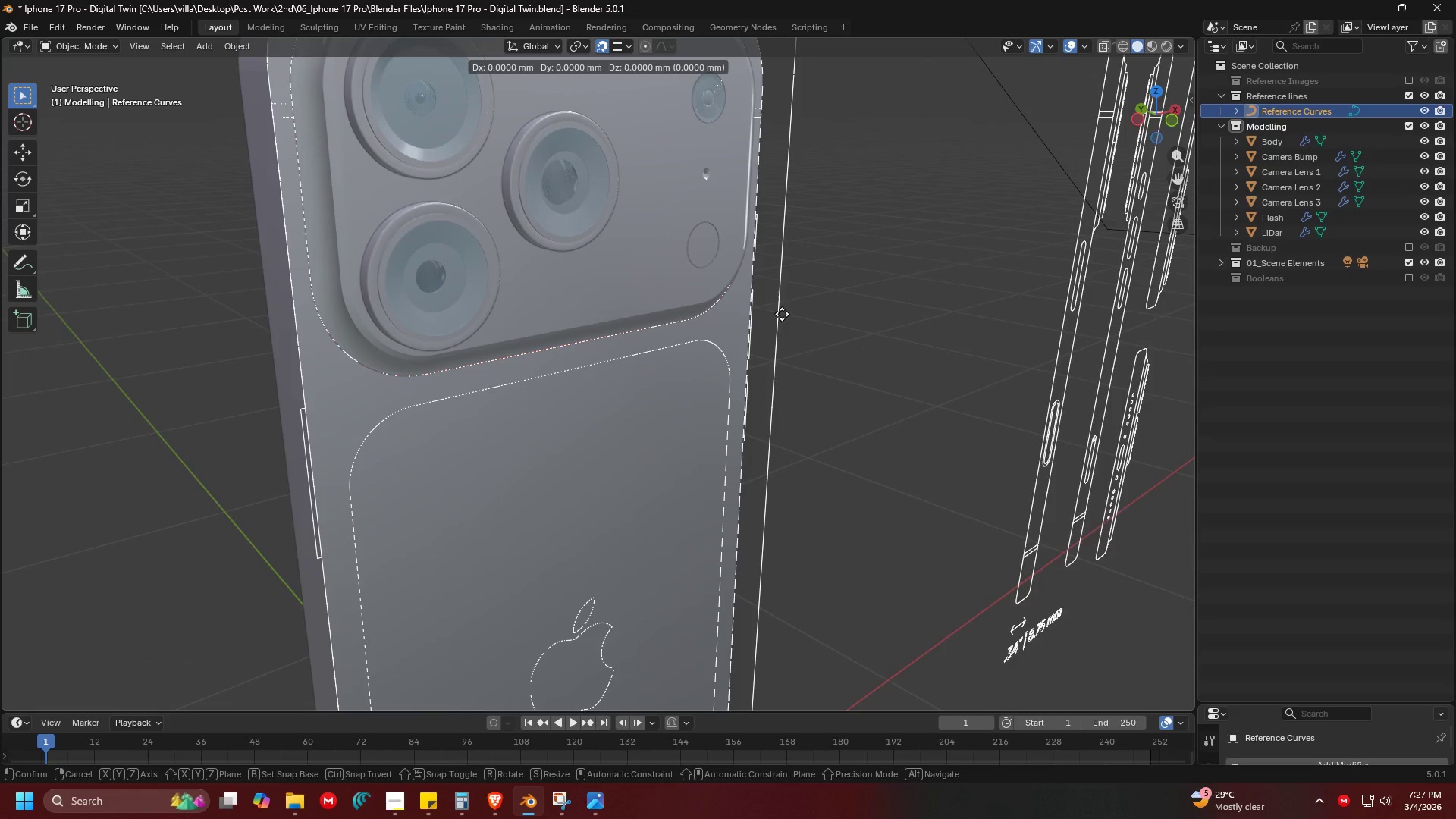 
scroll: coordinate [782, 314], scroll_direction: up, amount: 4.0
 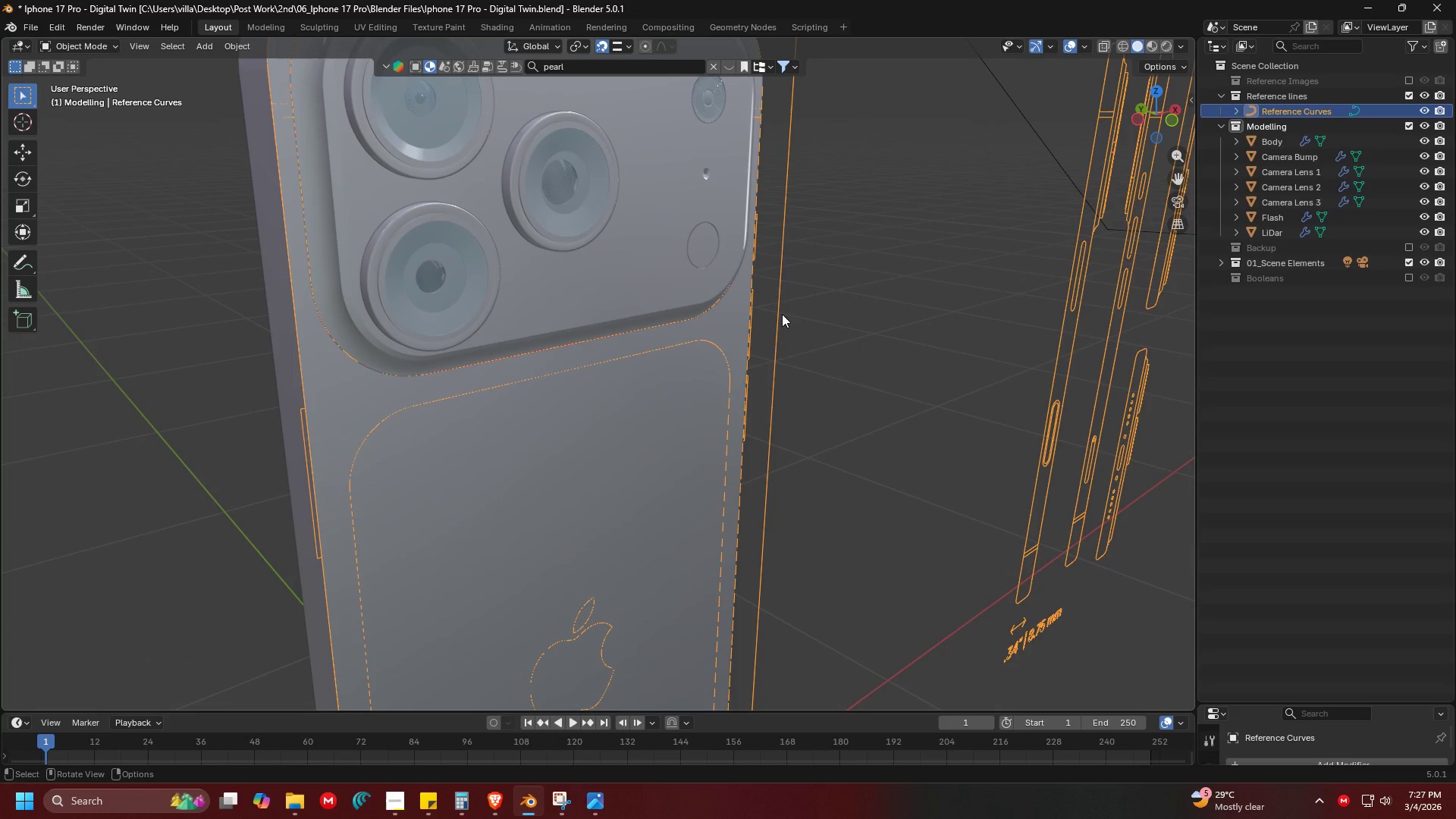 
key(Escape)
 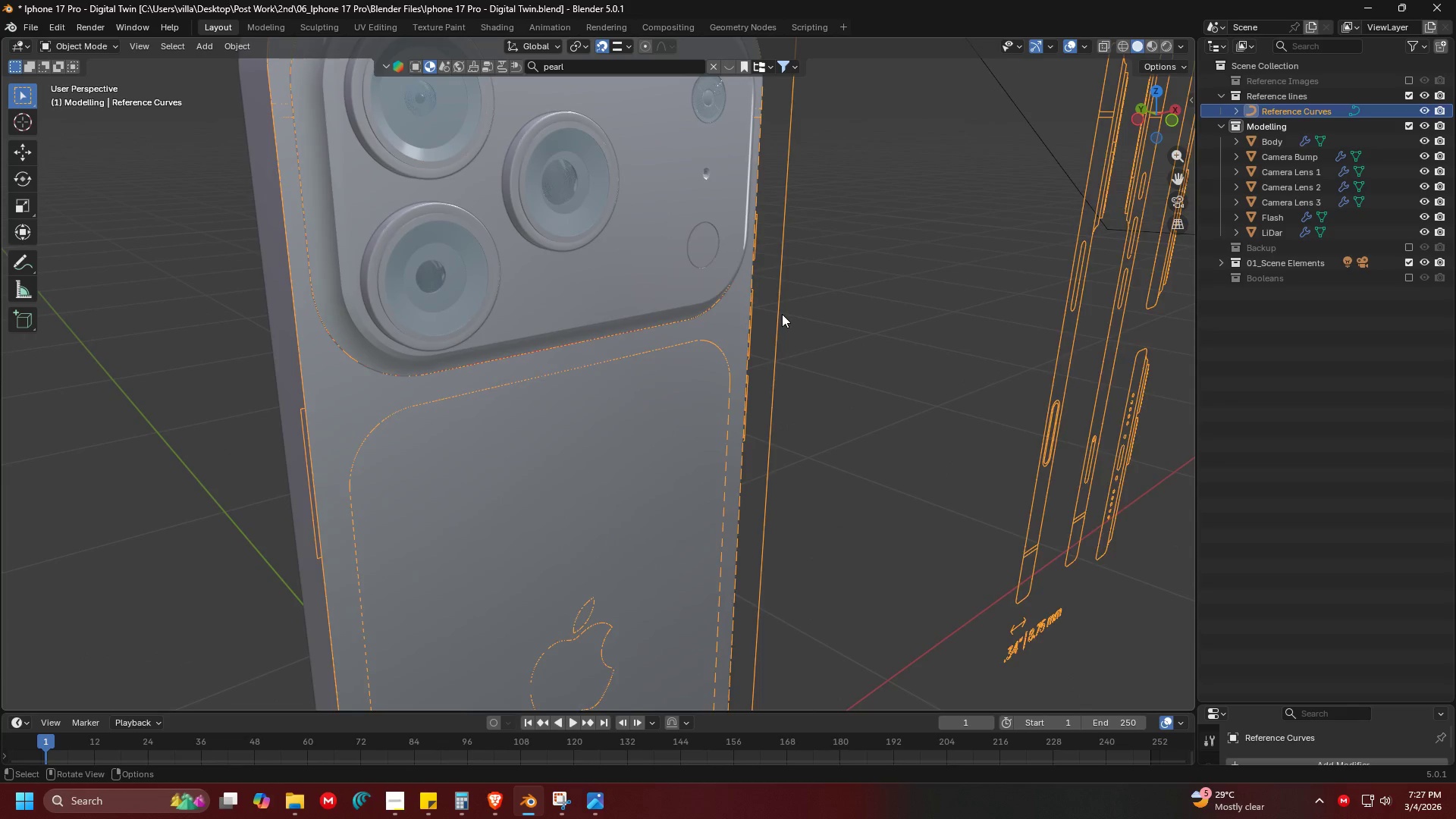 
key(H)
 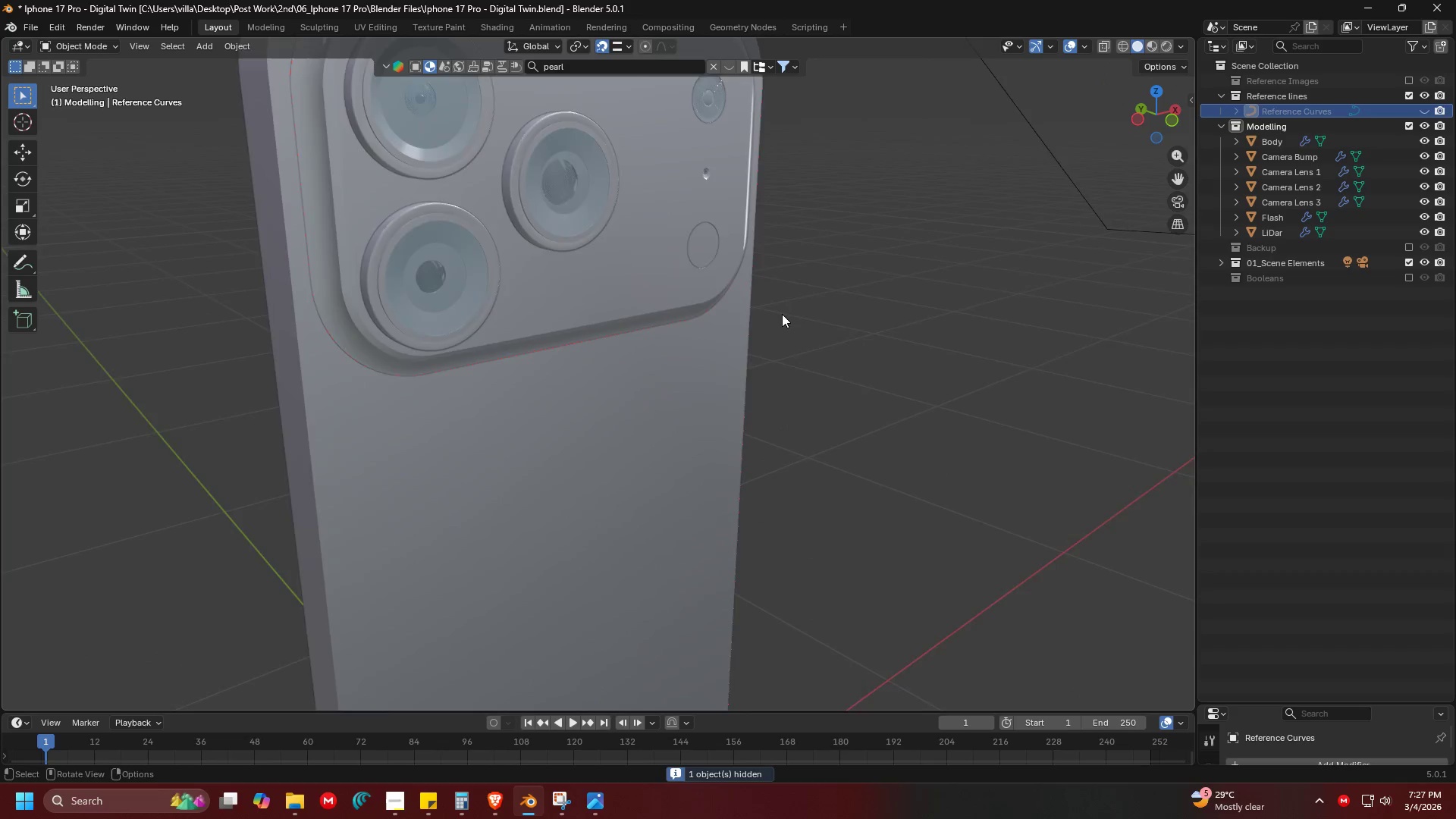 
key(Shift+ShiftLeft)
 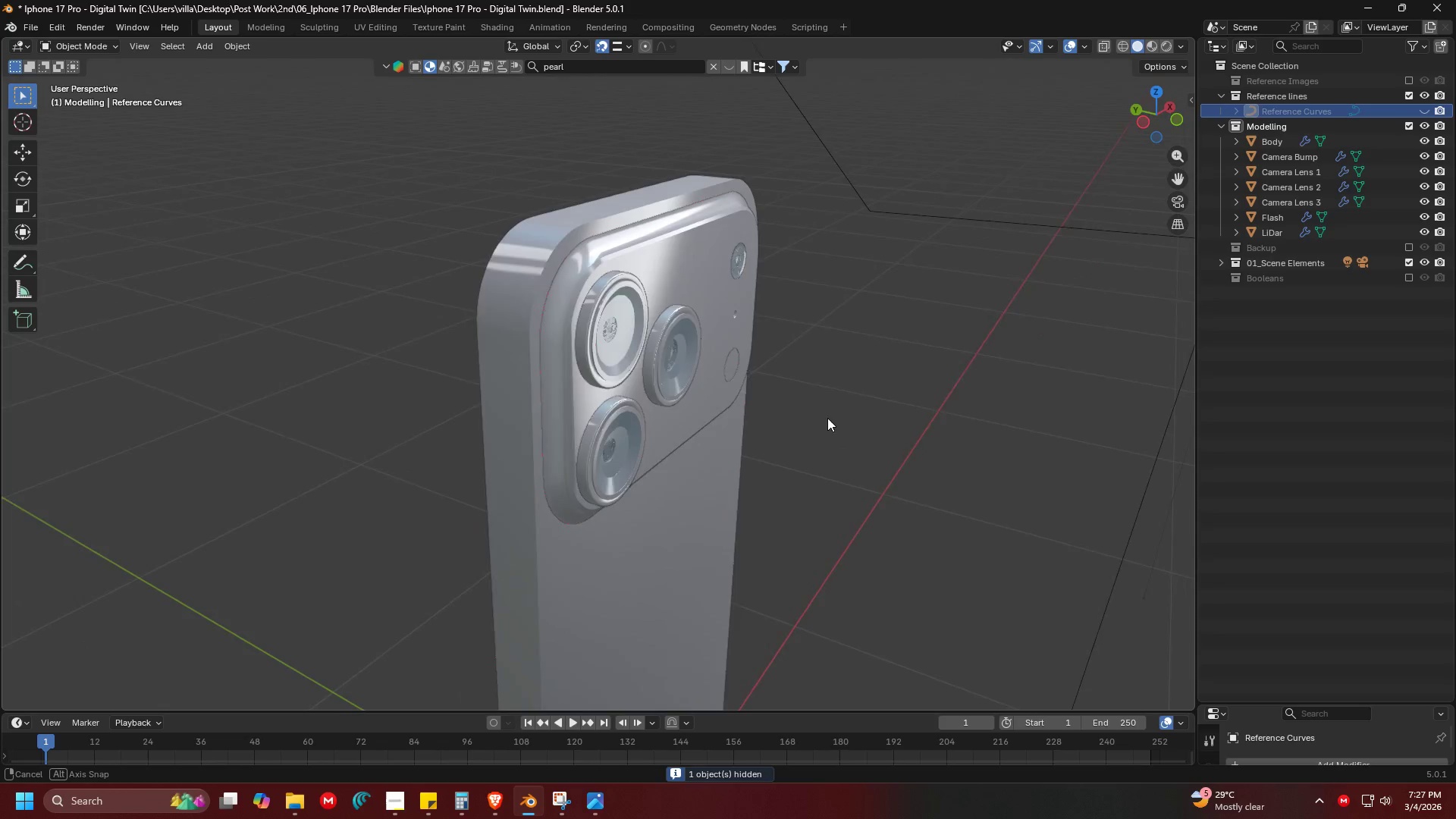 
scroll: coordinate [782, 314], scroll_direction: down, amount: 3.0
 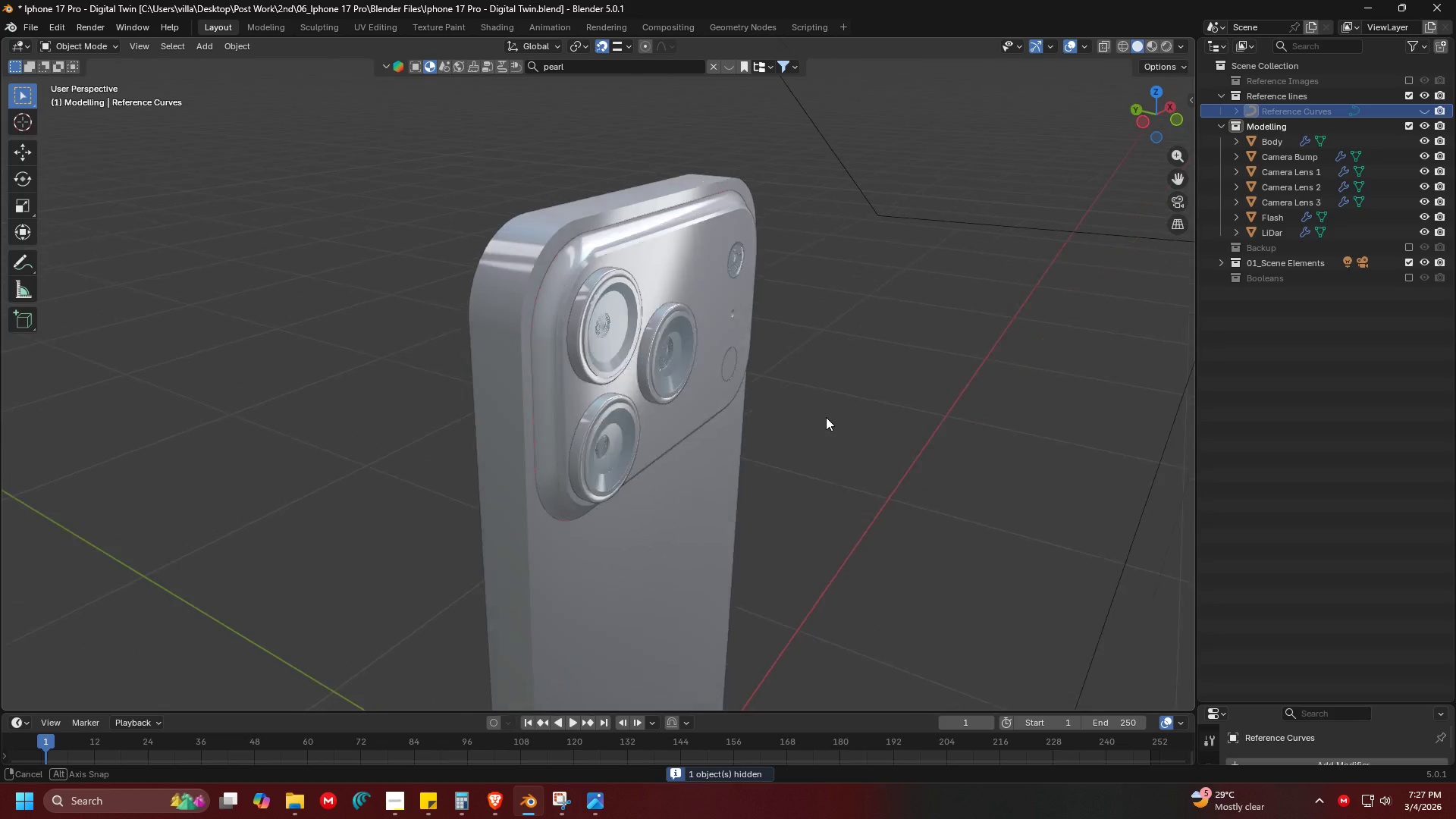 
scroll: coordinate [824, 378], scroll_direction: up, amount: 1.0
 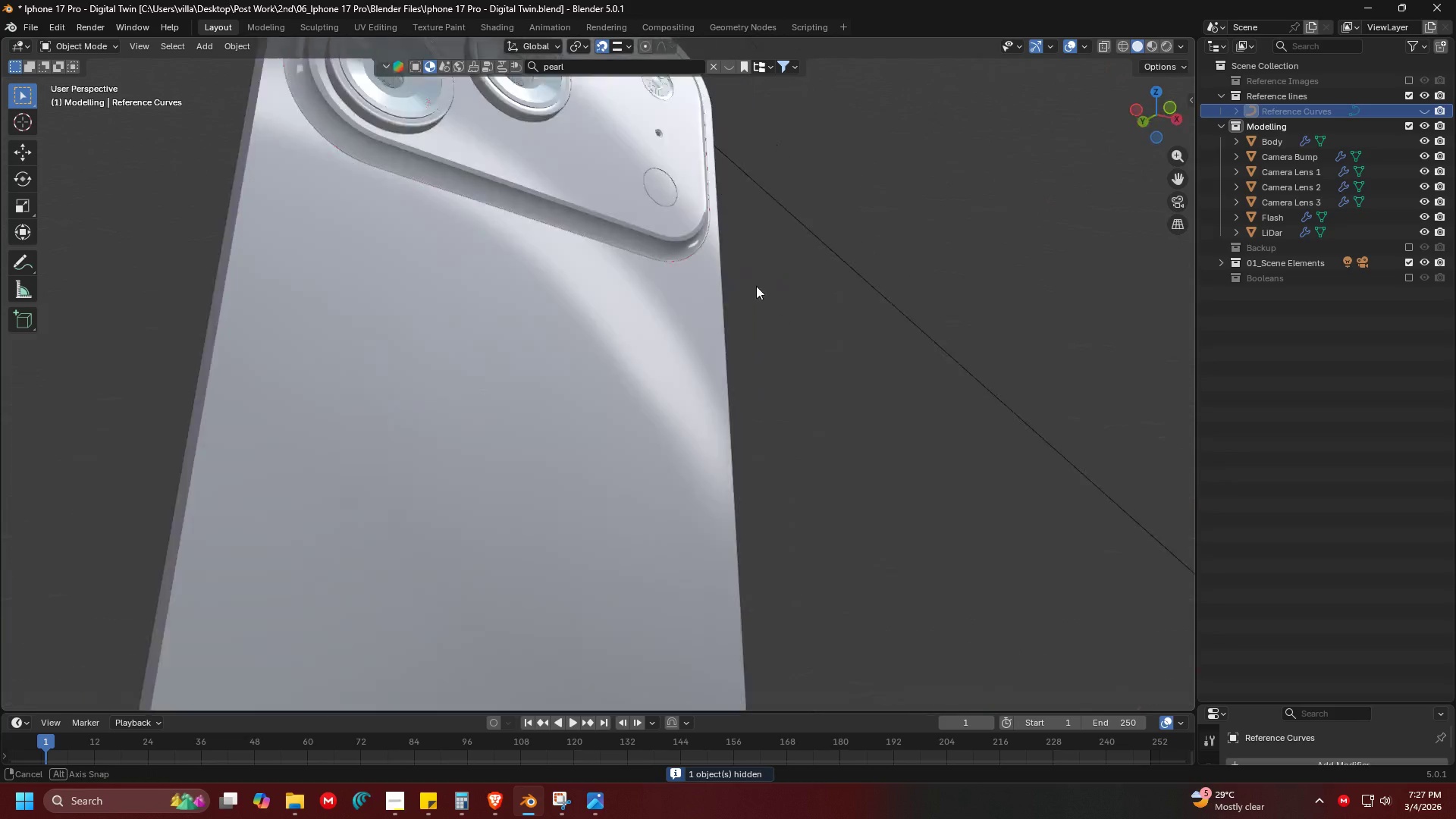 
key(Shift+ShiftLeft)
 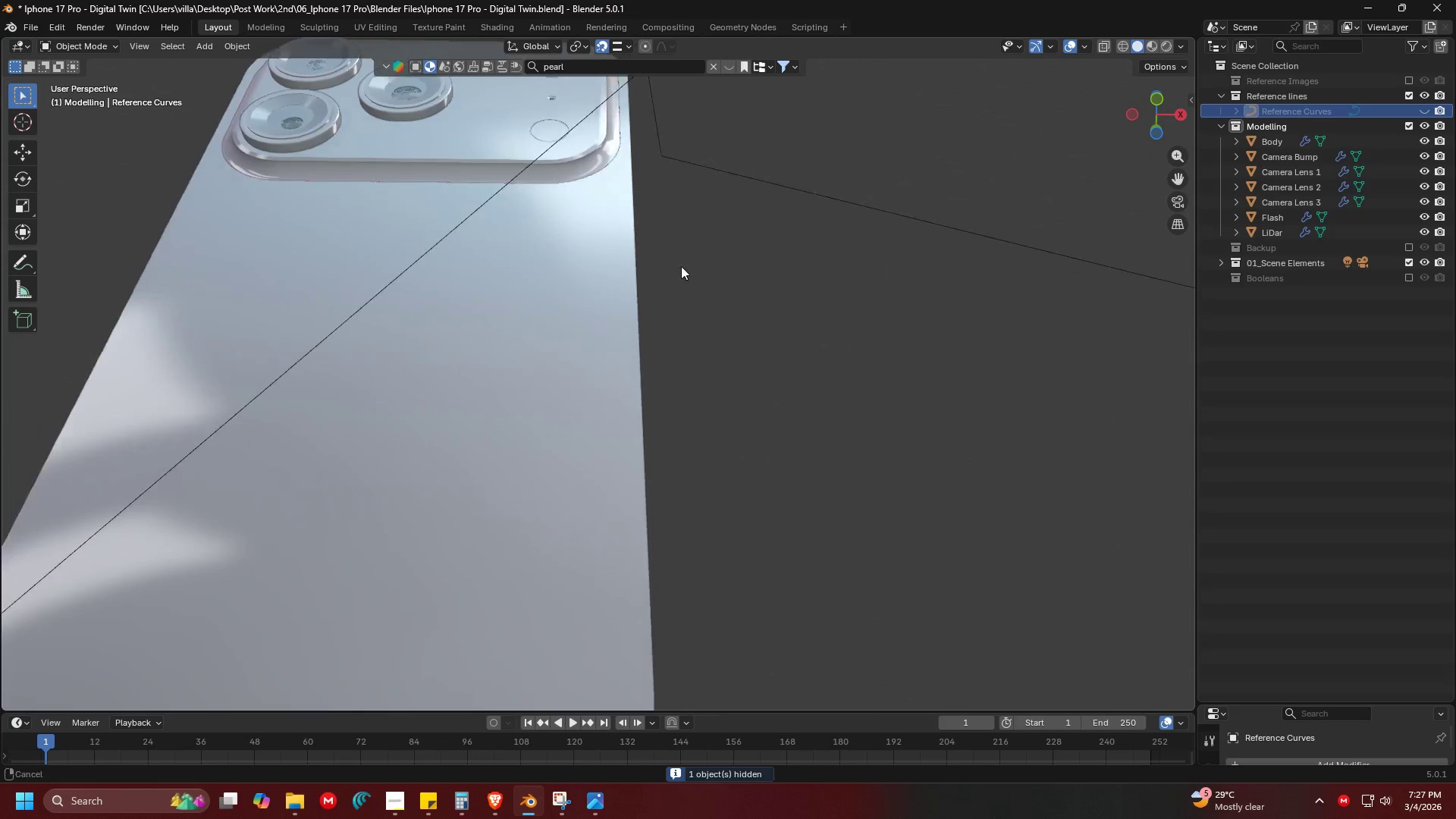 
key(Shift+ShiftLeft)
 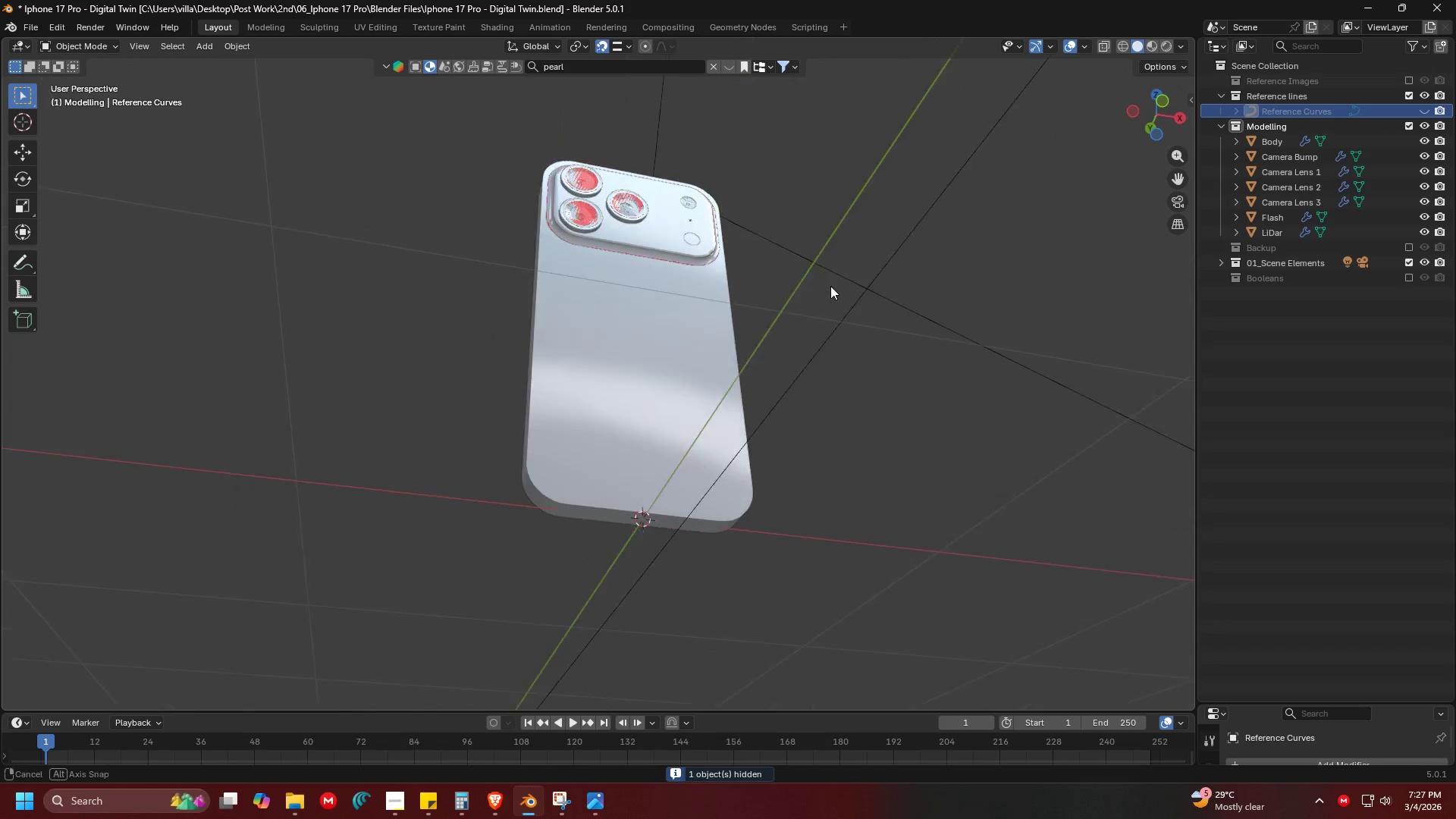 
scroll: coordinate [801, 261], scroll_direction: down, amount: 3.0
 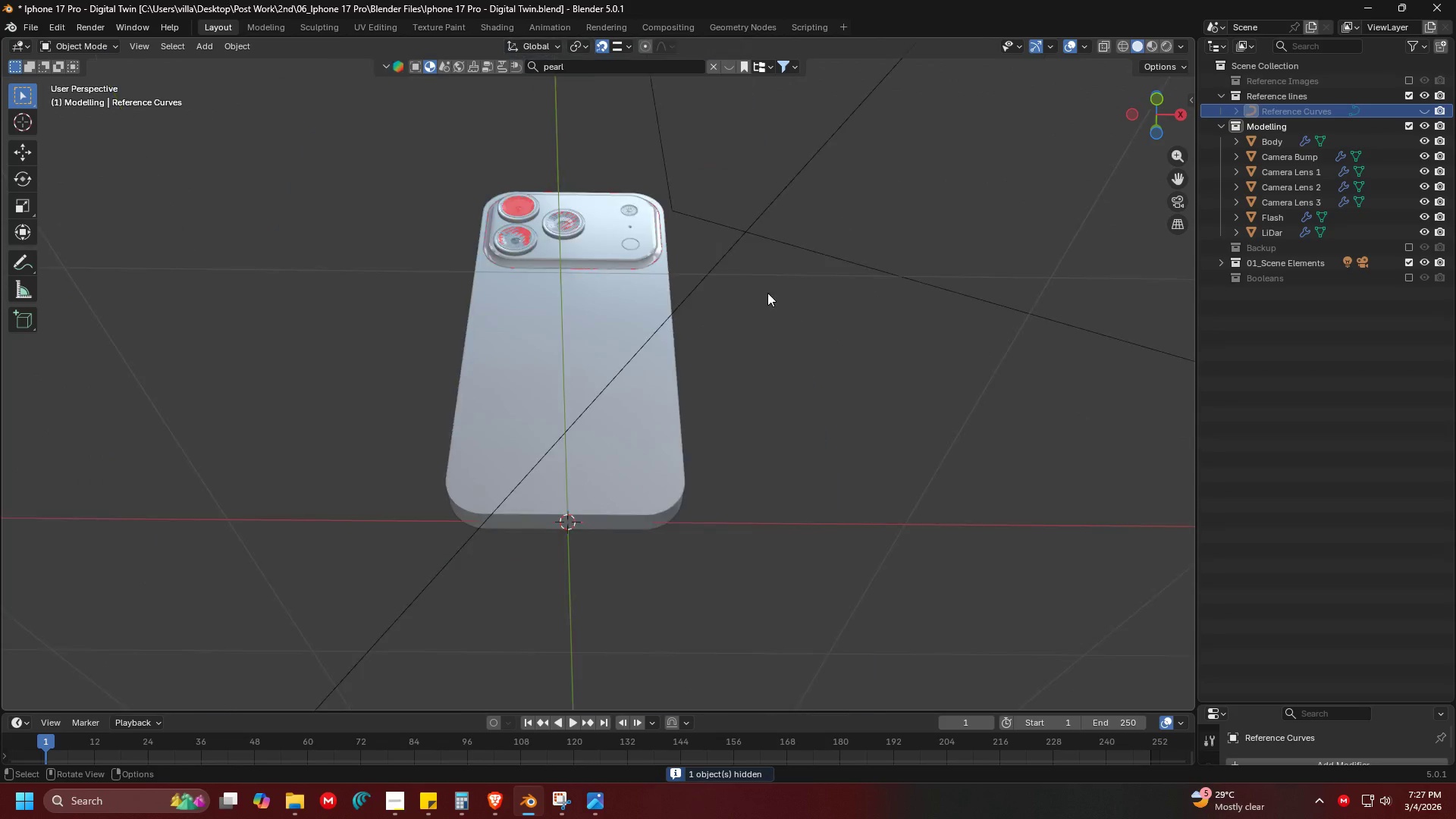 
key(Control+ControlLeft)
 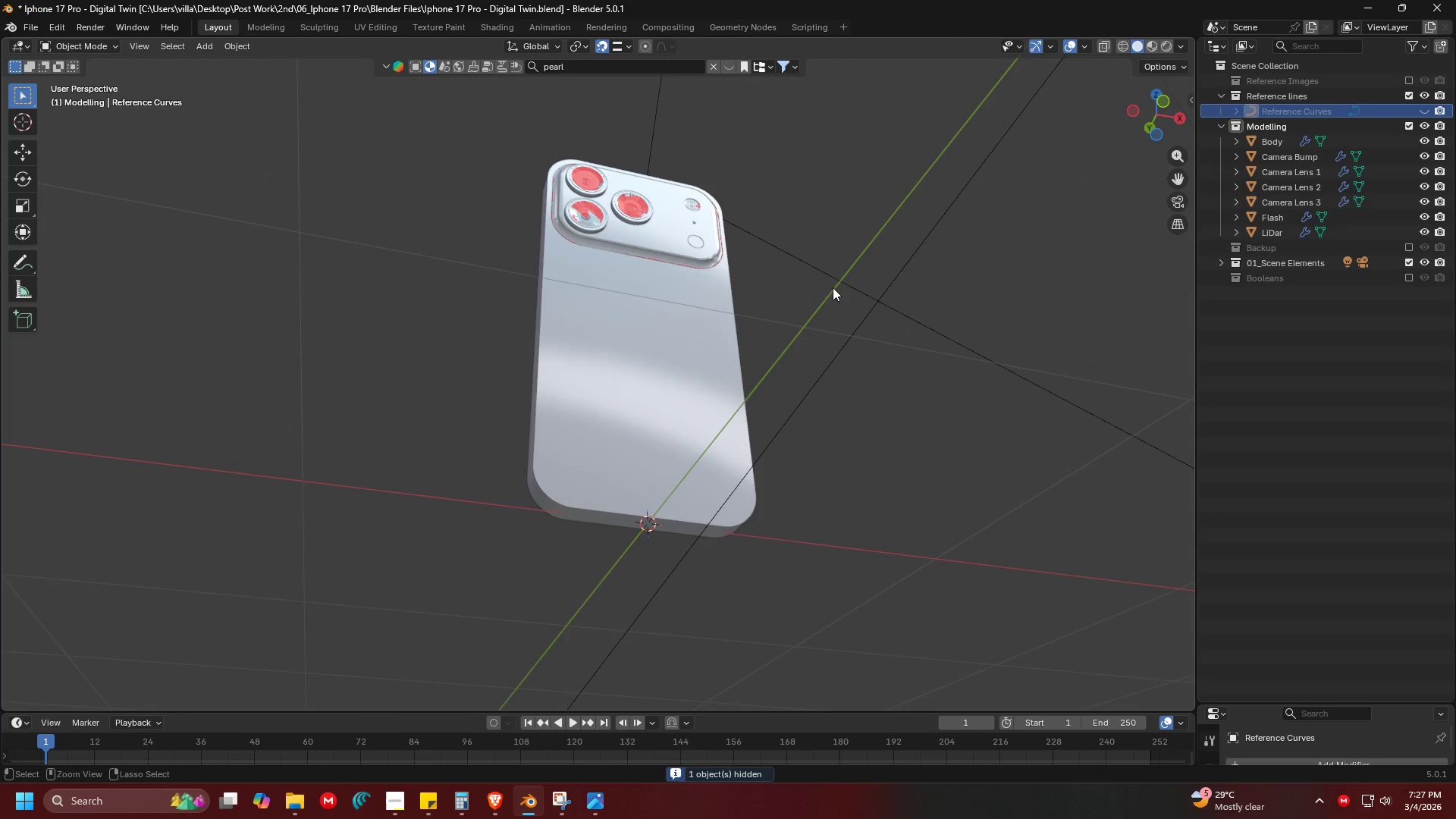 
key(Control+S)
 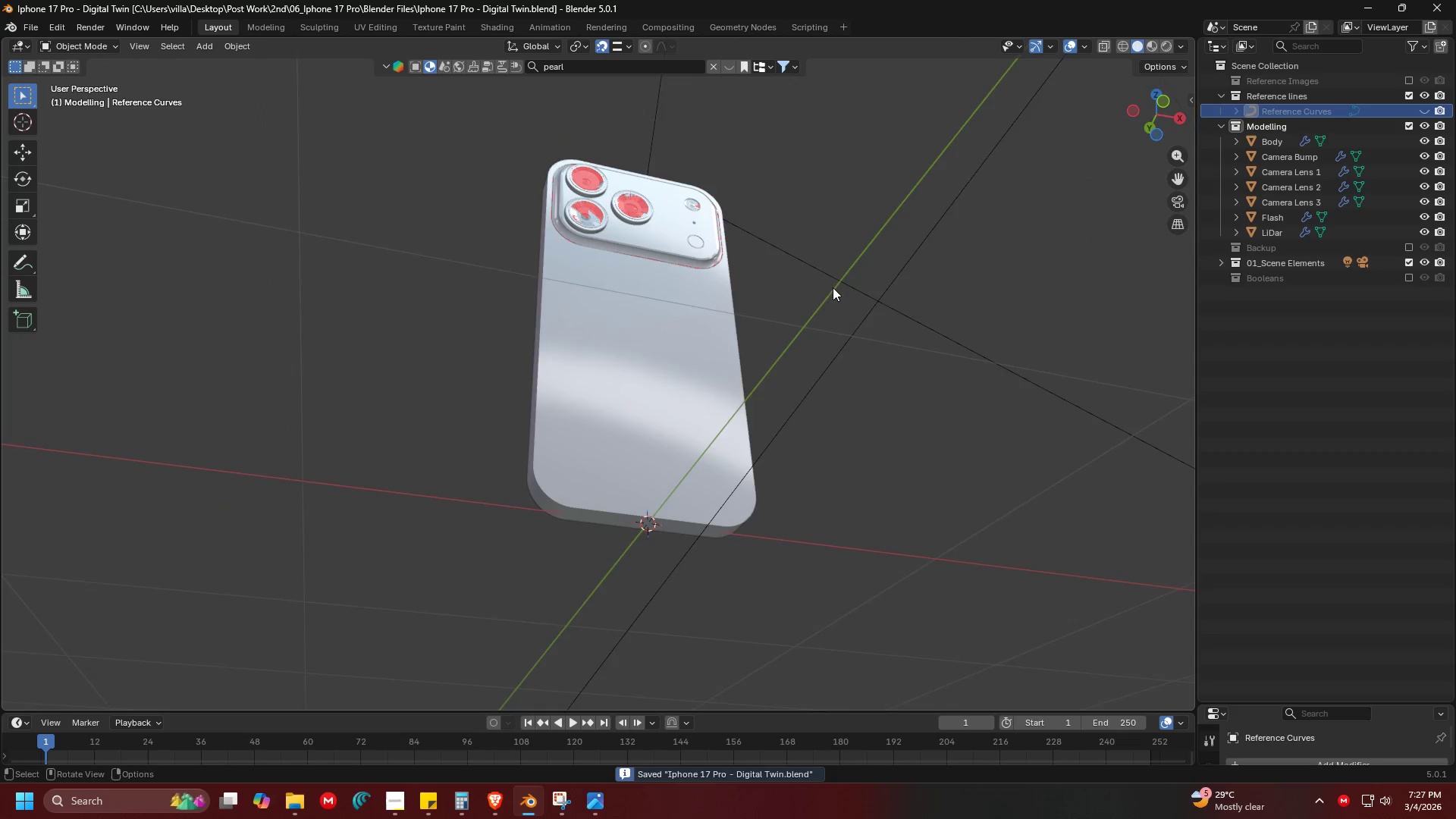 
key(Shift+ShiftLeft)
 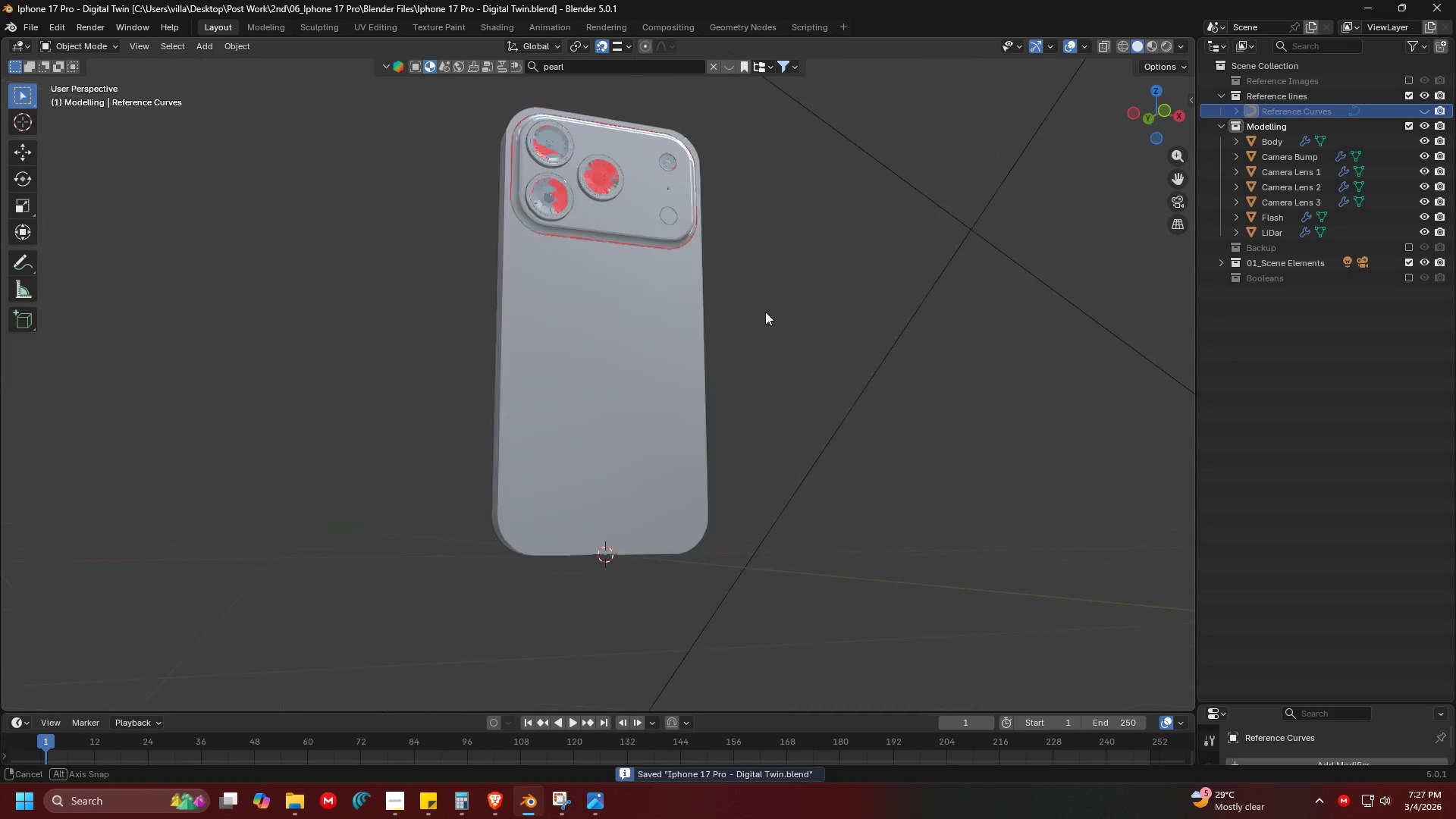 
hold_key(key=ShiftLeft, duration=0.33)
 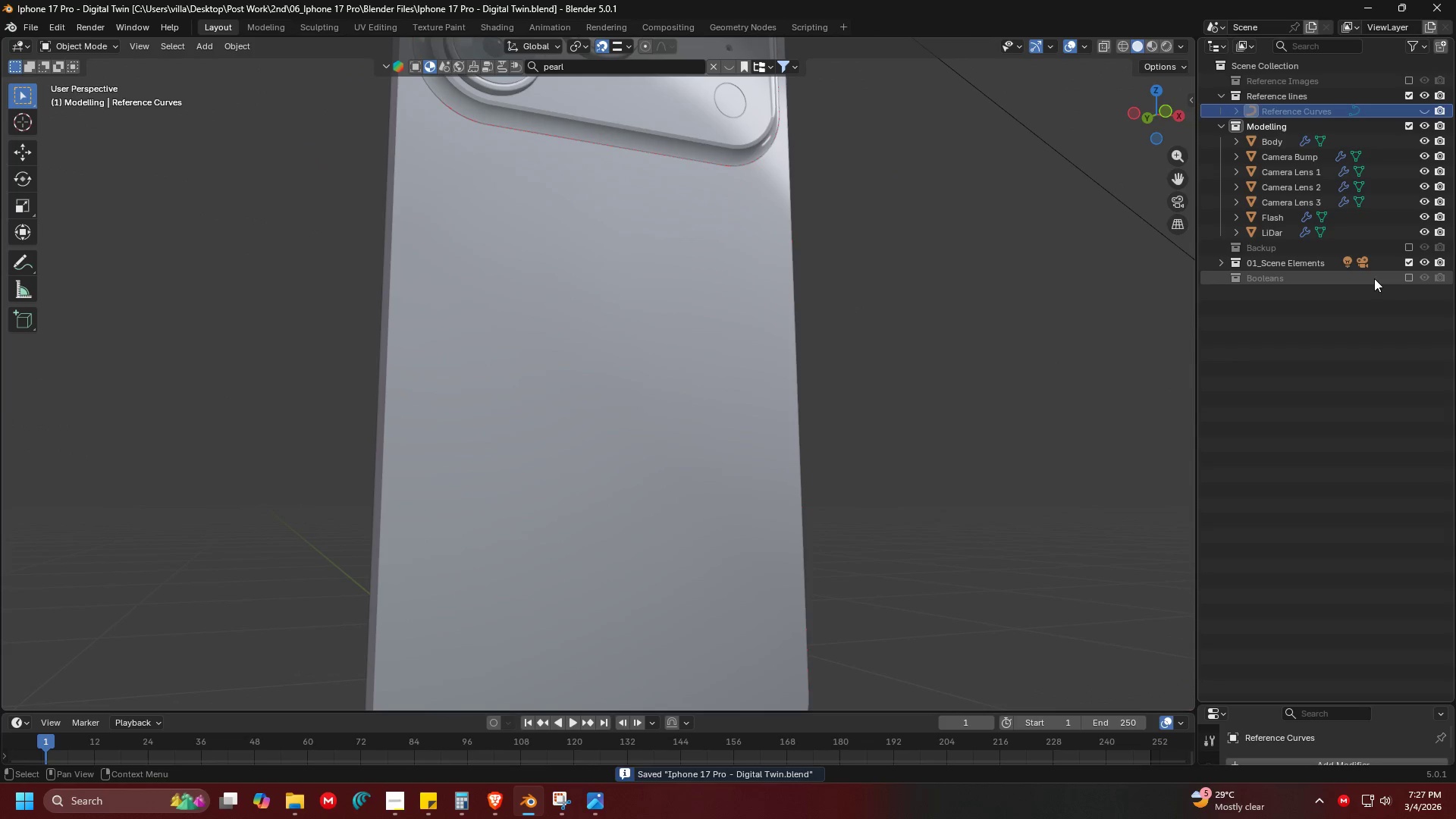 
scroll: coordinate [771, 315], scroll_direction: up, amount: 5.0
 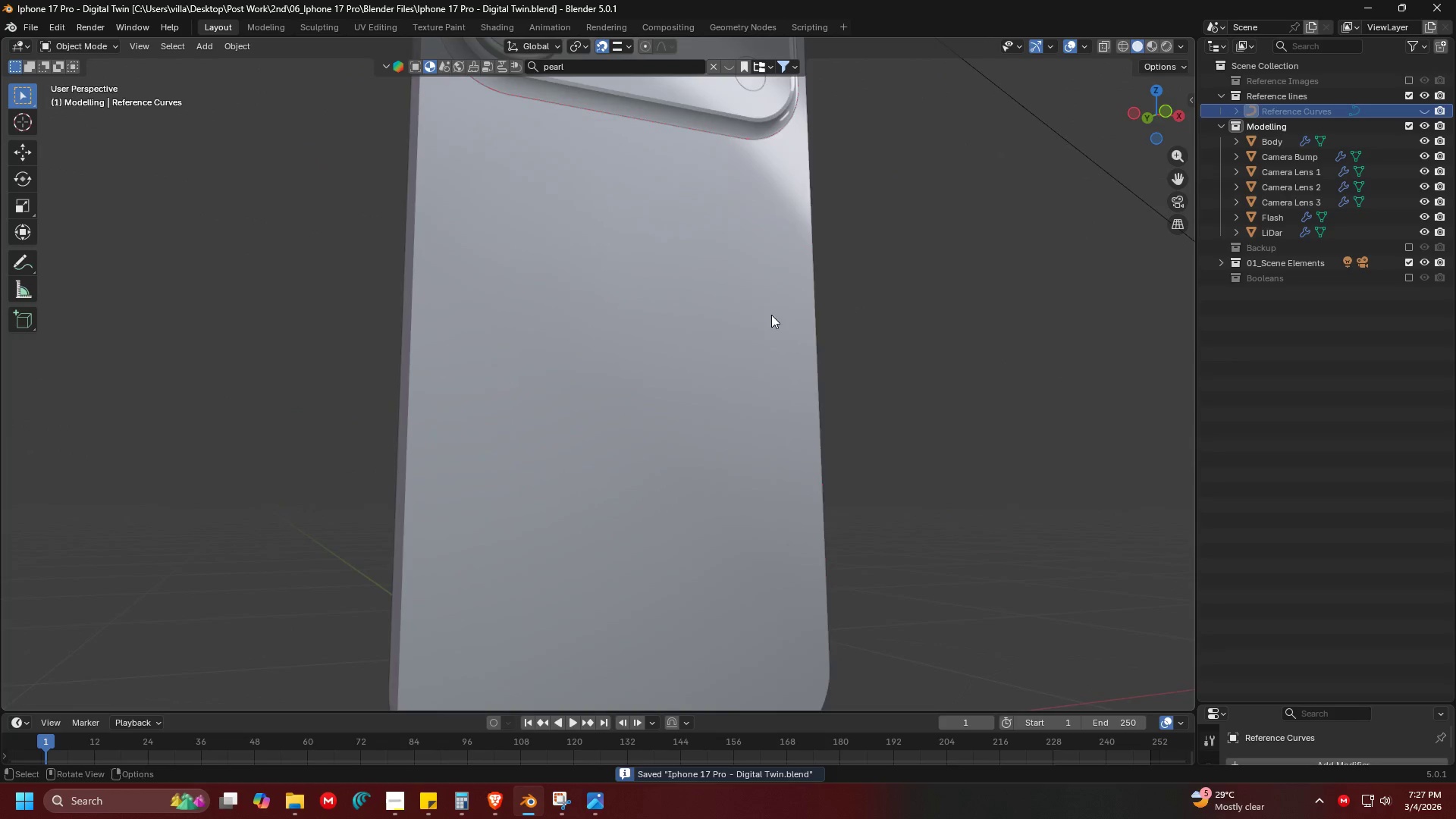 
left_click([1403, 278])
 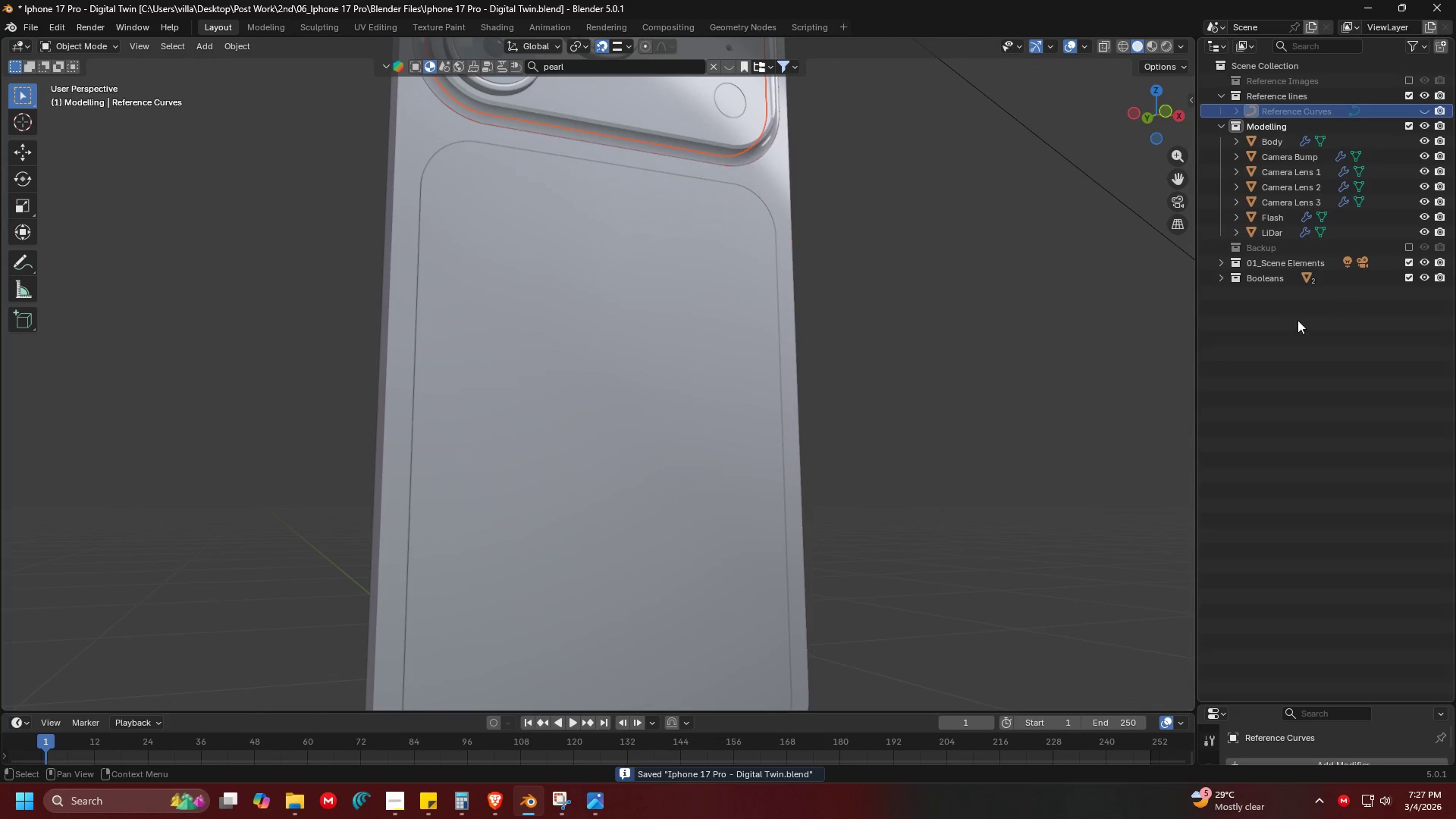 
key(Shift+ShiftLeft)
 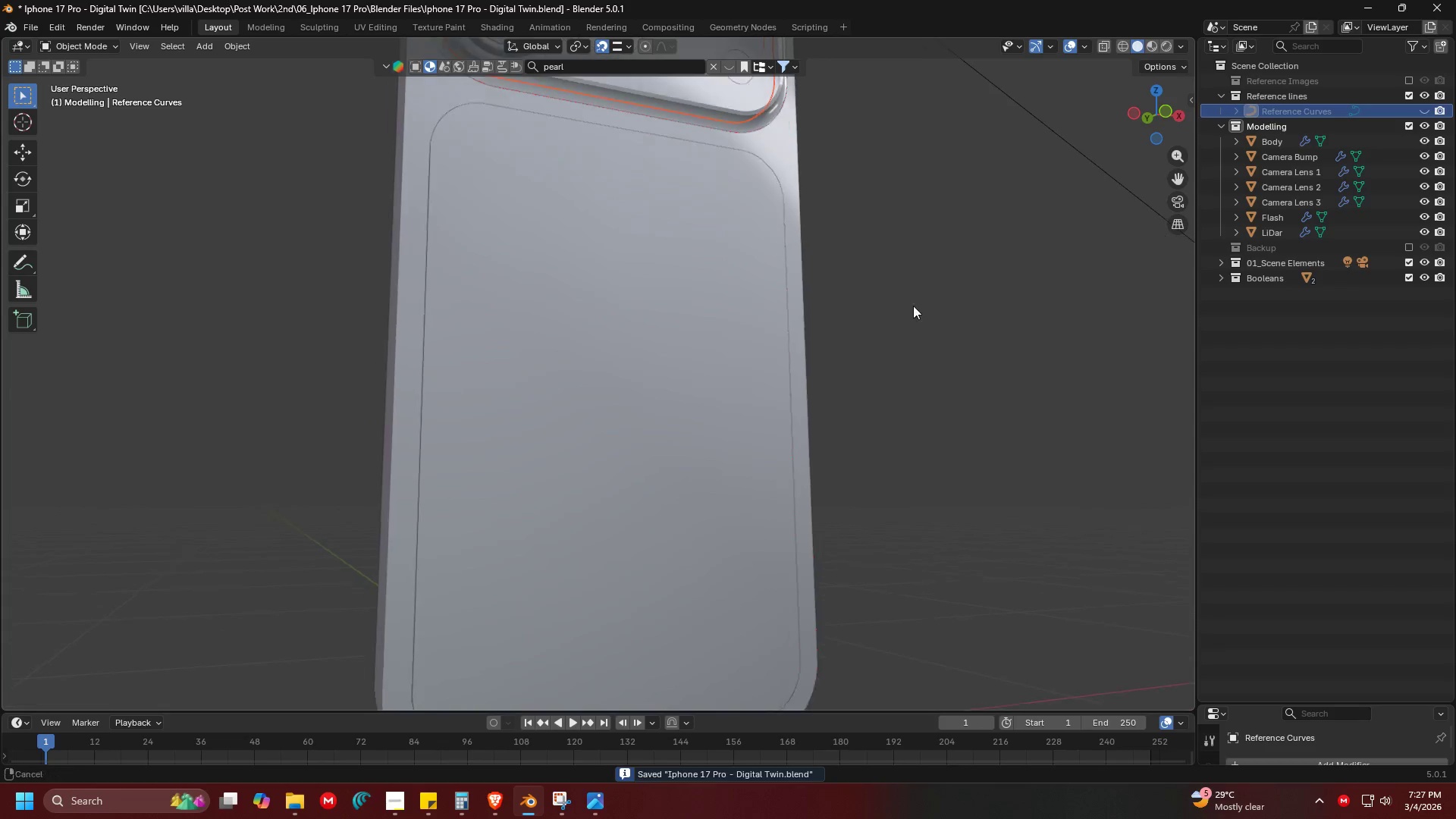 
hold_key(key=ShiftLeft, duration=0.31)
 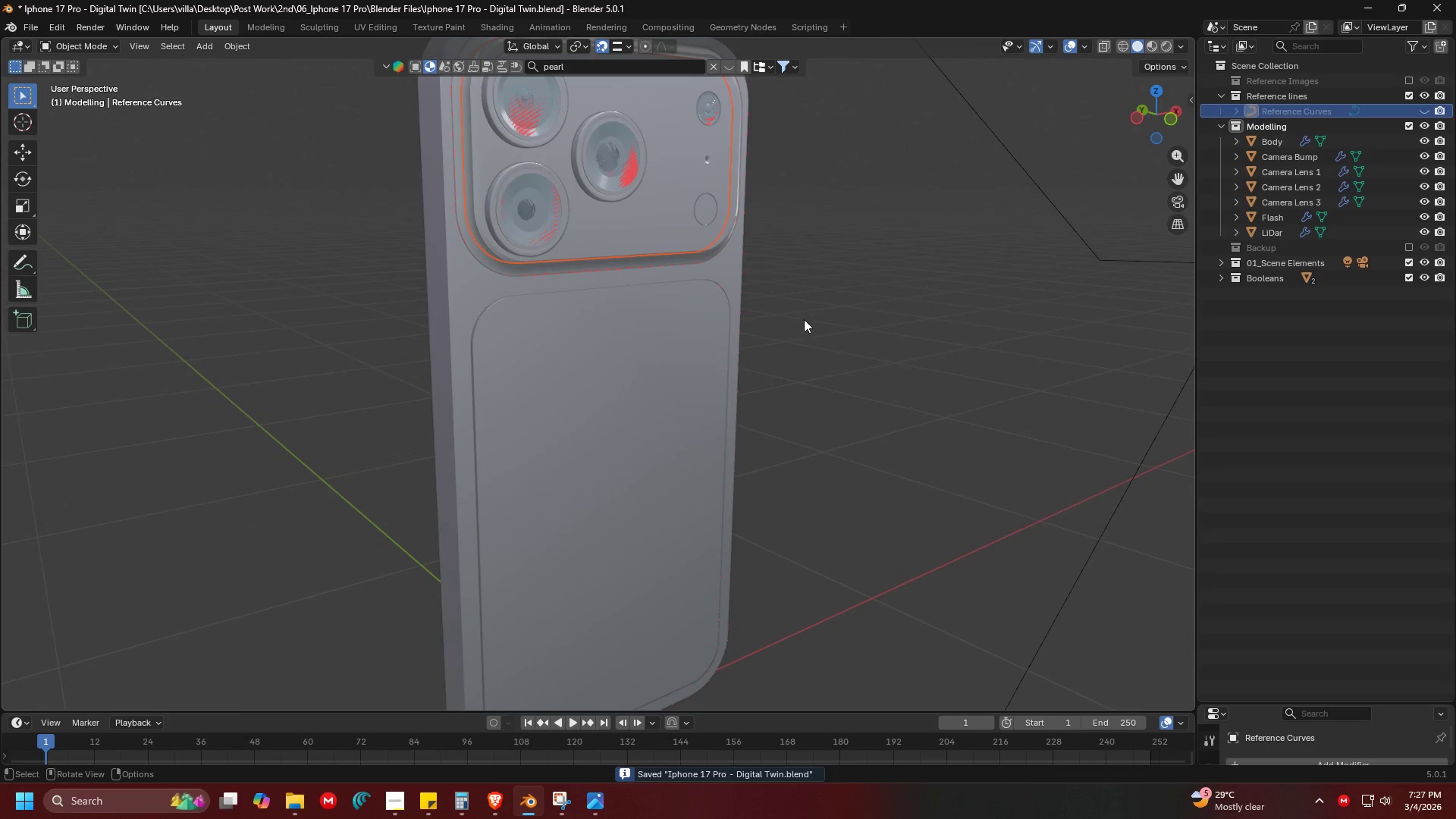 
scroll: coordinate [962, 331], scroll_direction: down, amount: 1.0
 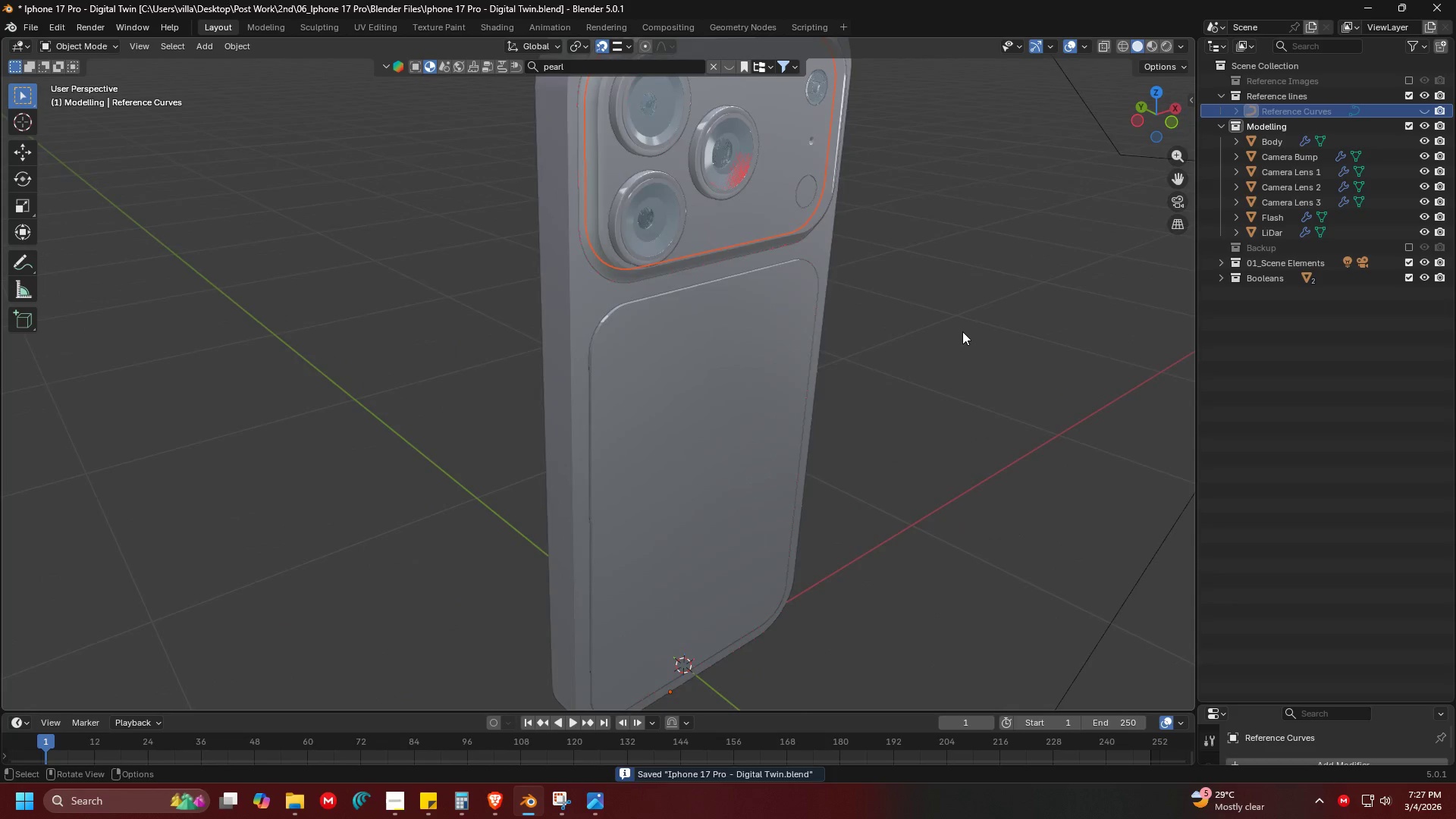 
key(Control+S)
 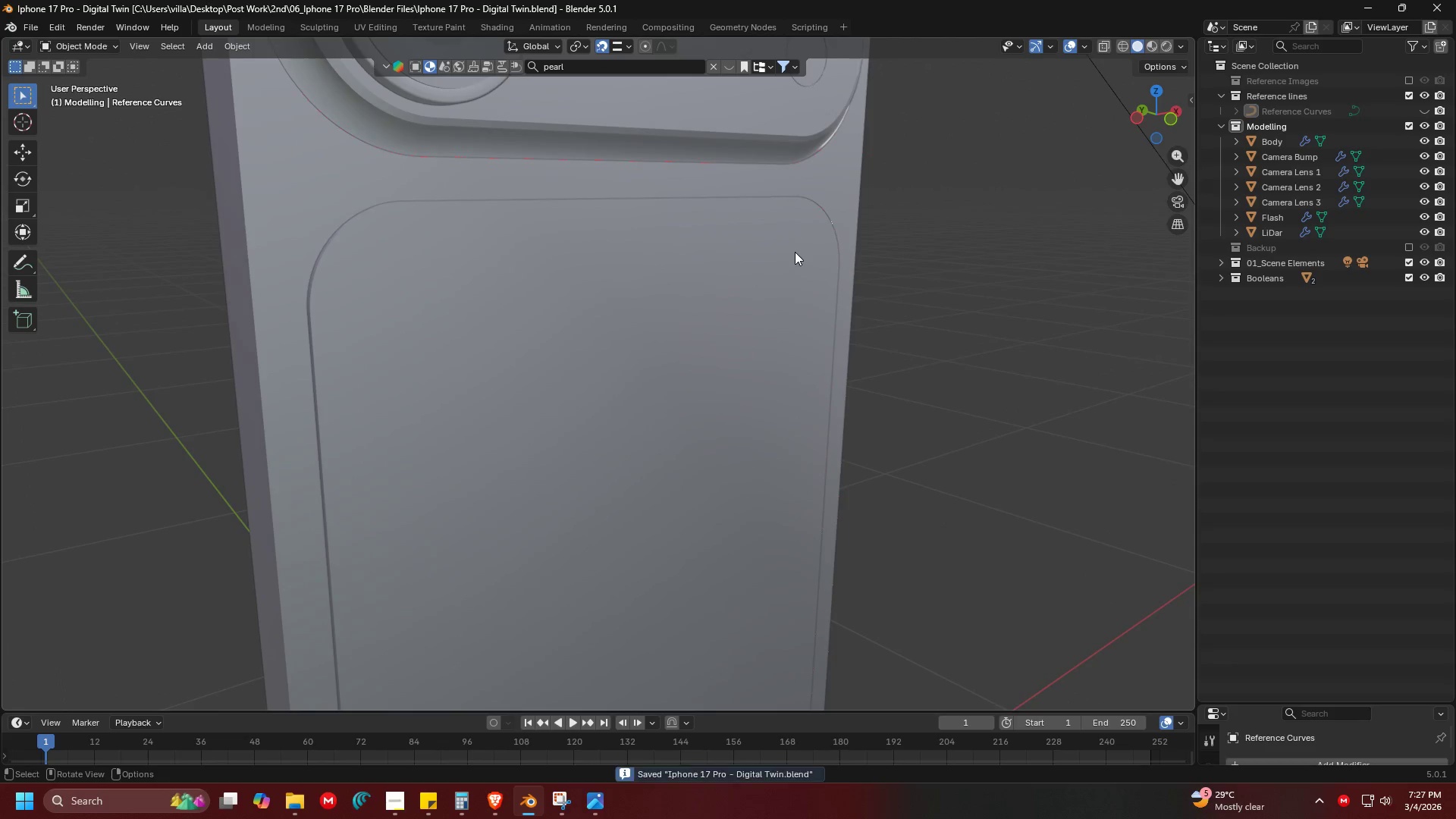 
key(Shift+ShiftLeft)
 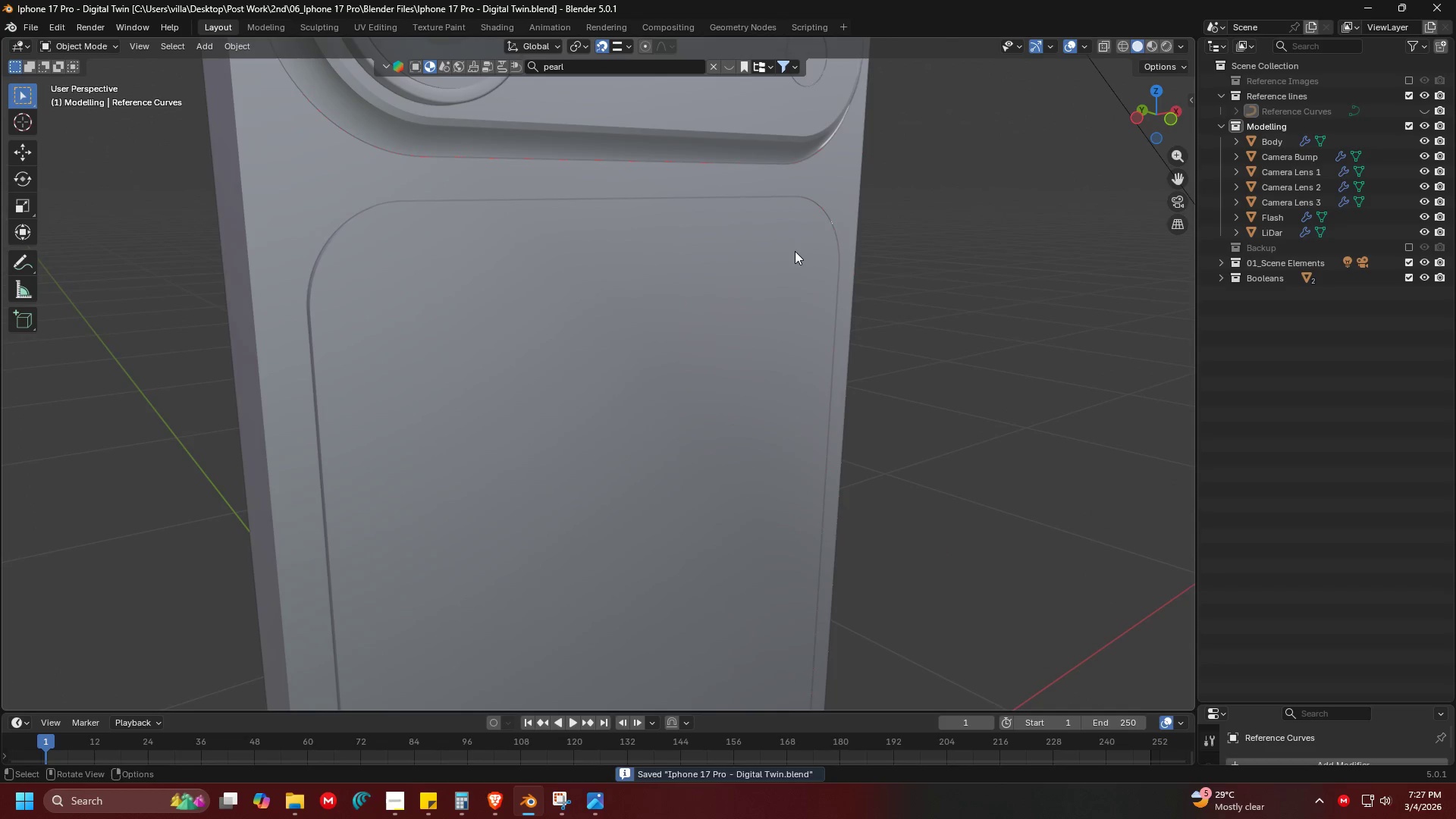 
scroll: coordinate [786, 317], scroll_direction: down, amount: 2.0
 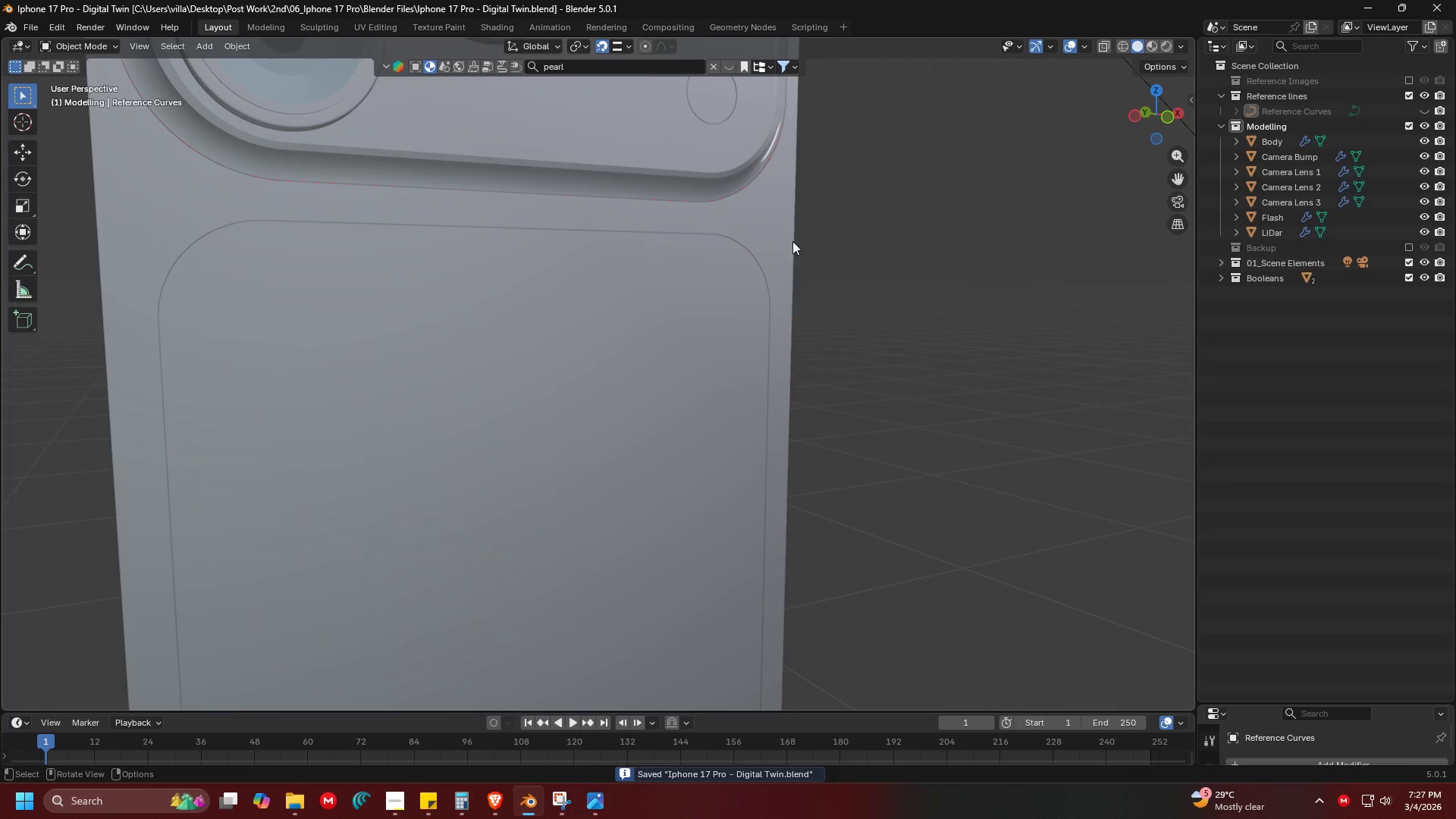 
key(Shift+ShiftLeft)
 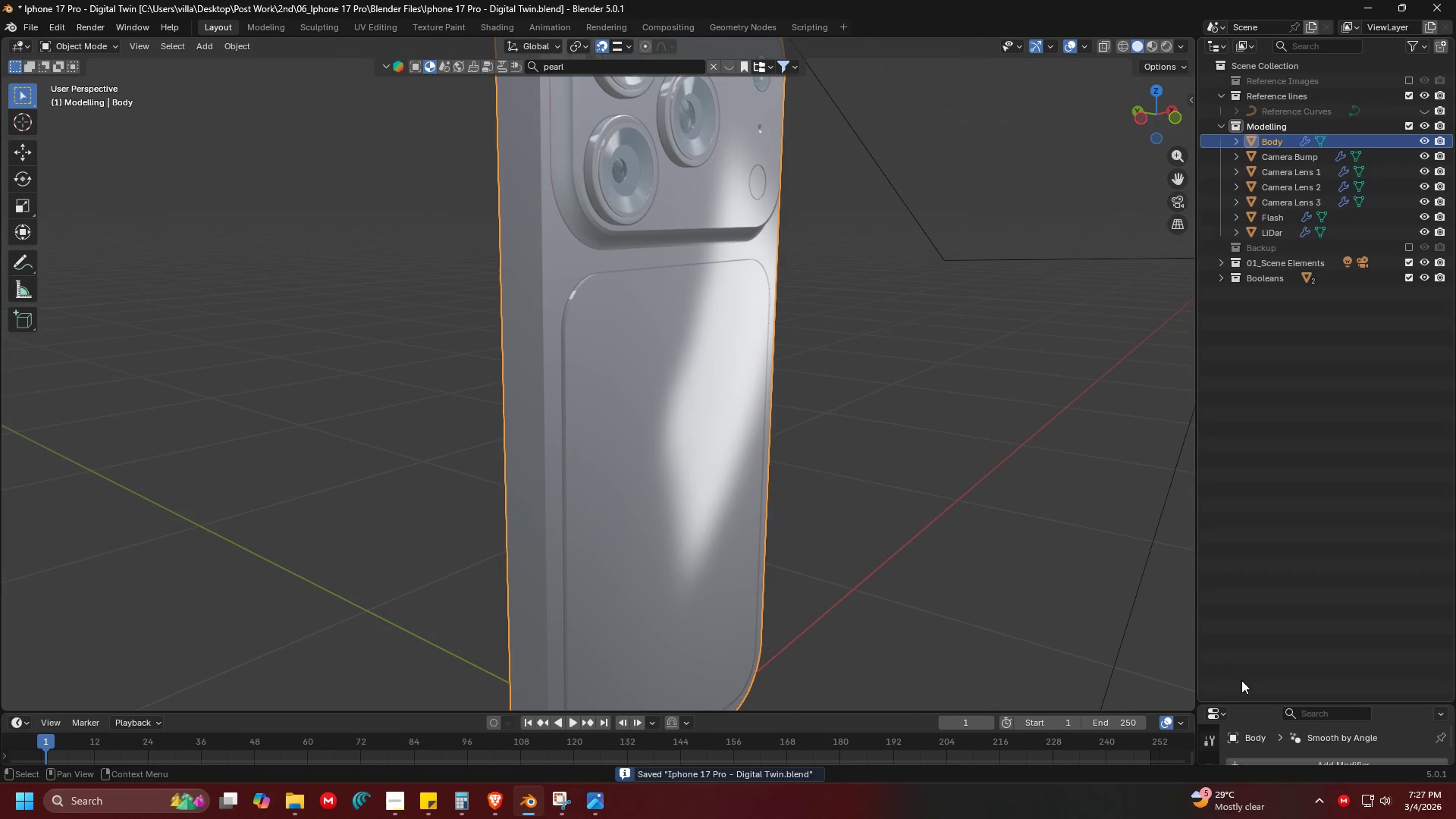 
scroll: coordinate [783, 278], scroll_direction: down, amount: 2.0
 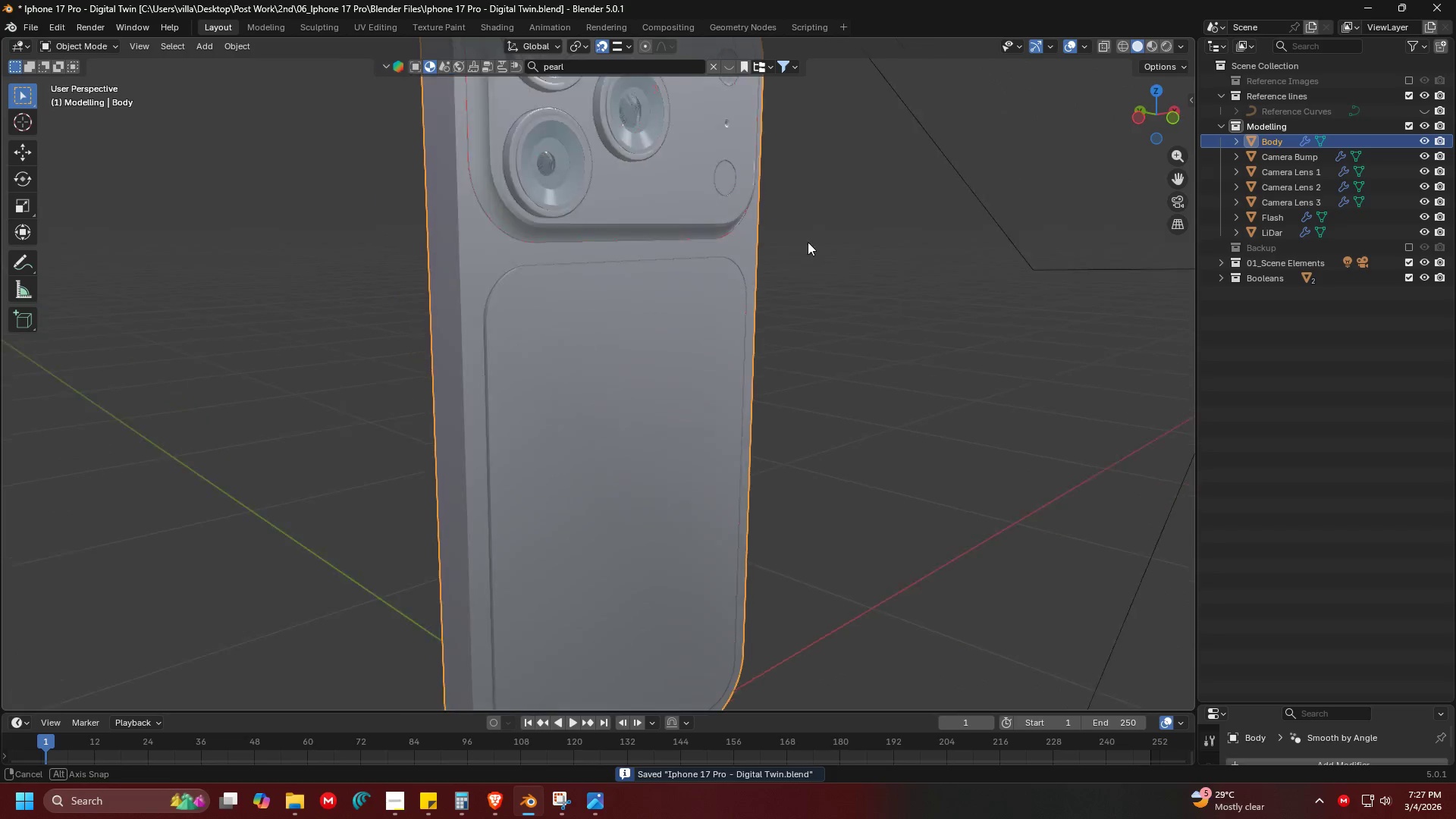 
left_click_drag(start_coordinate=[1248, 701], to_coordinate=[1271, 342])
 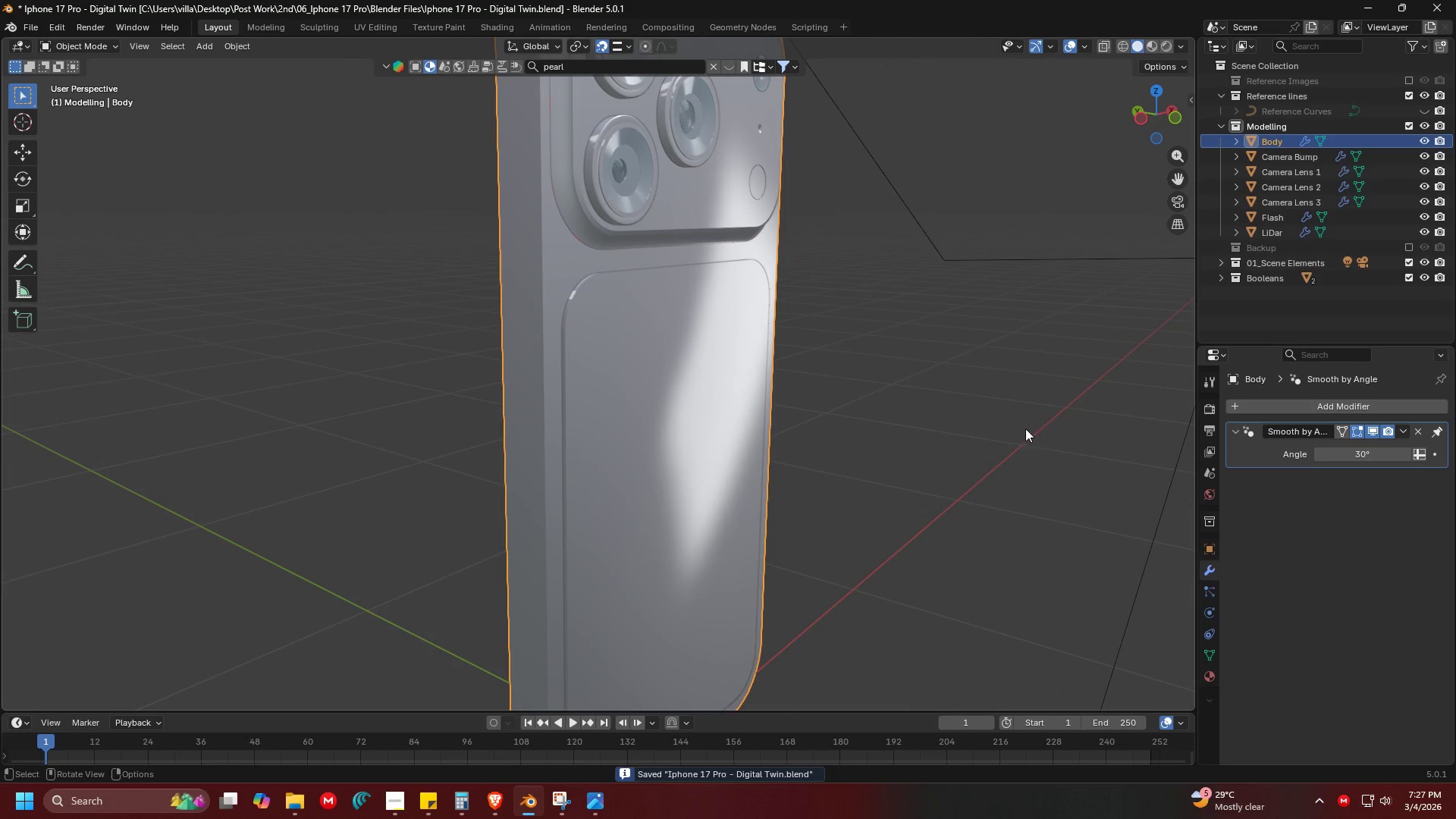 
key(Control+ControlLeft)
 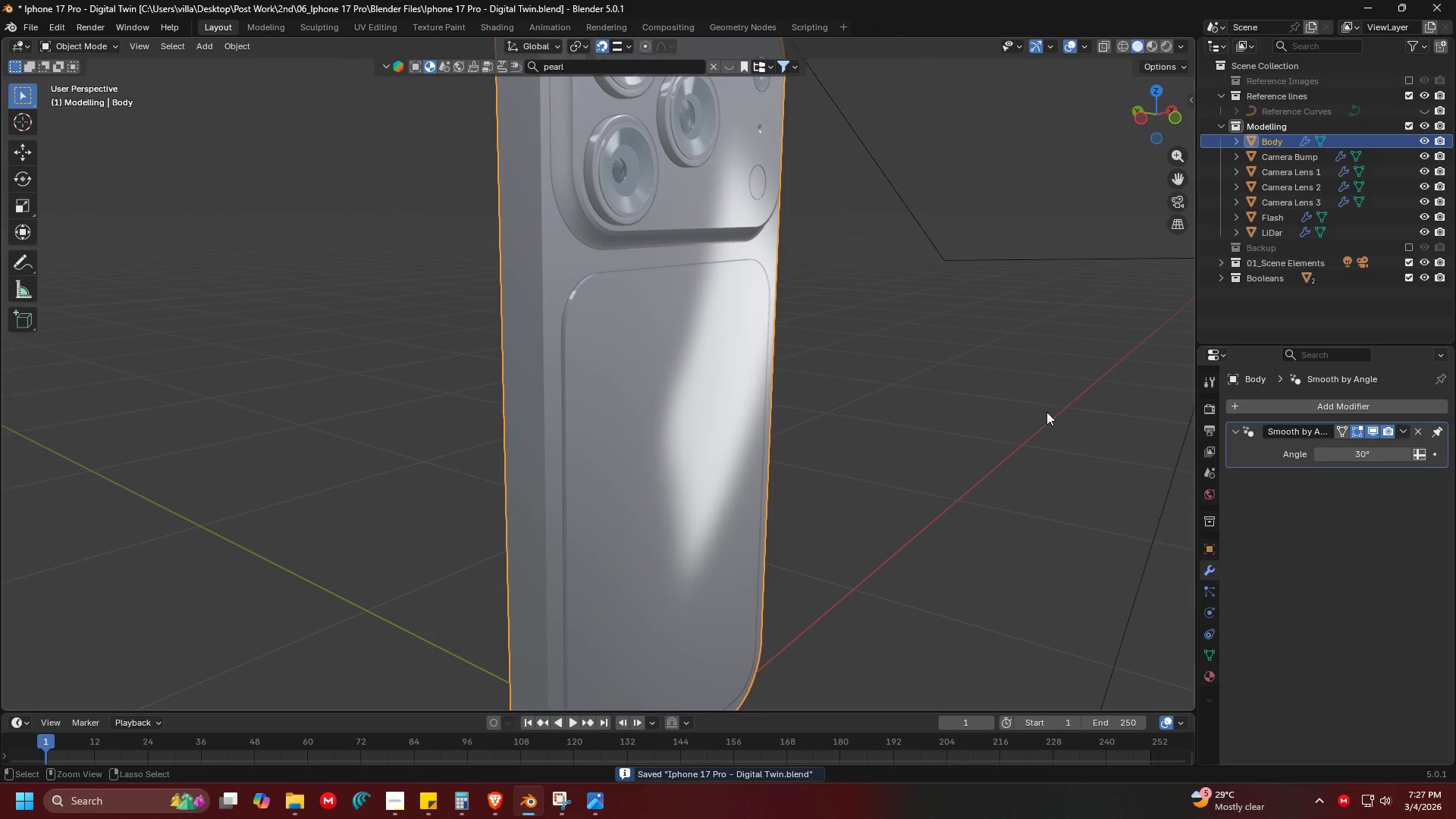 
key(Control+S)
 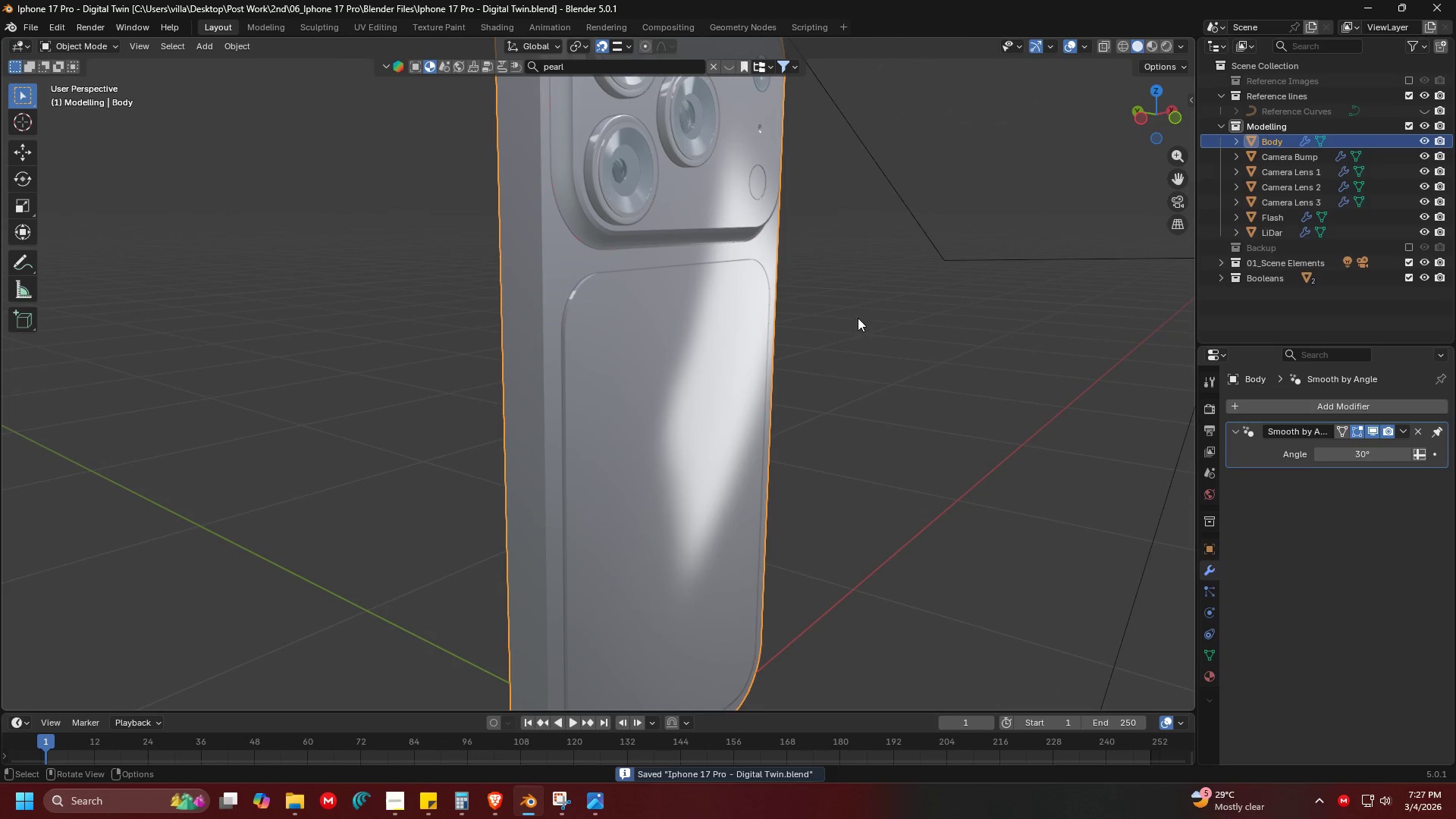 
hold_key(key=ShiftLeft, duration=0.34)
 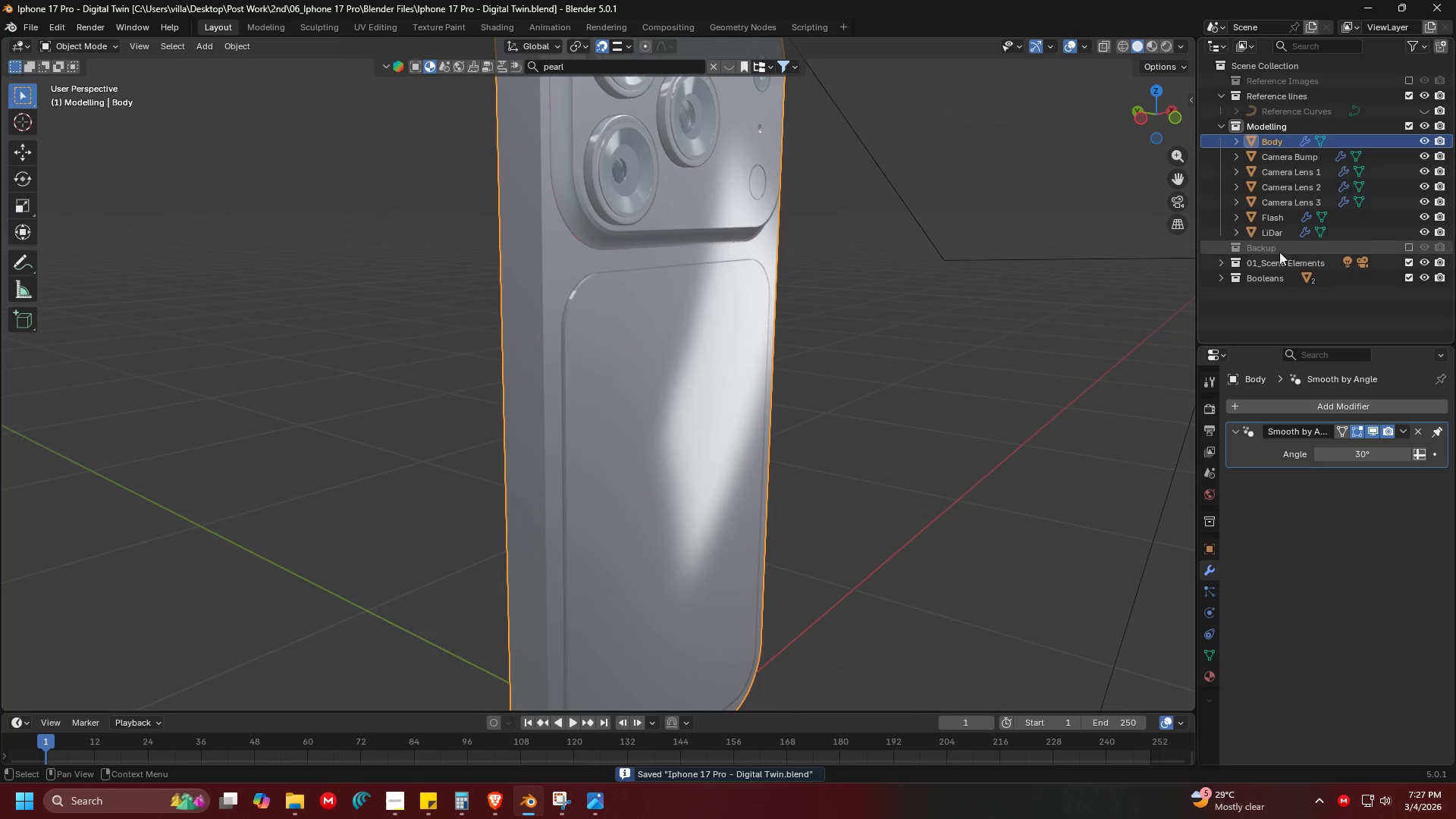 
left_click([1407, 248])
 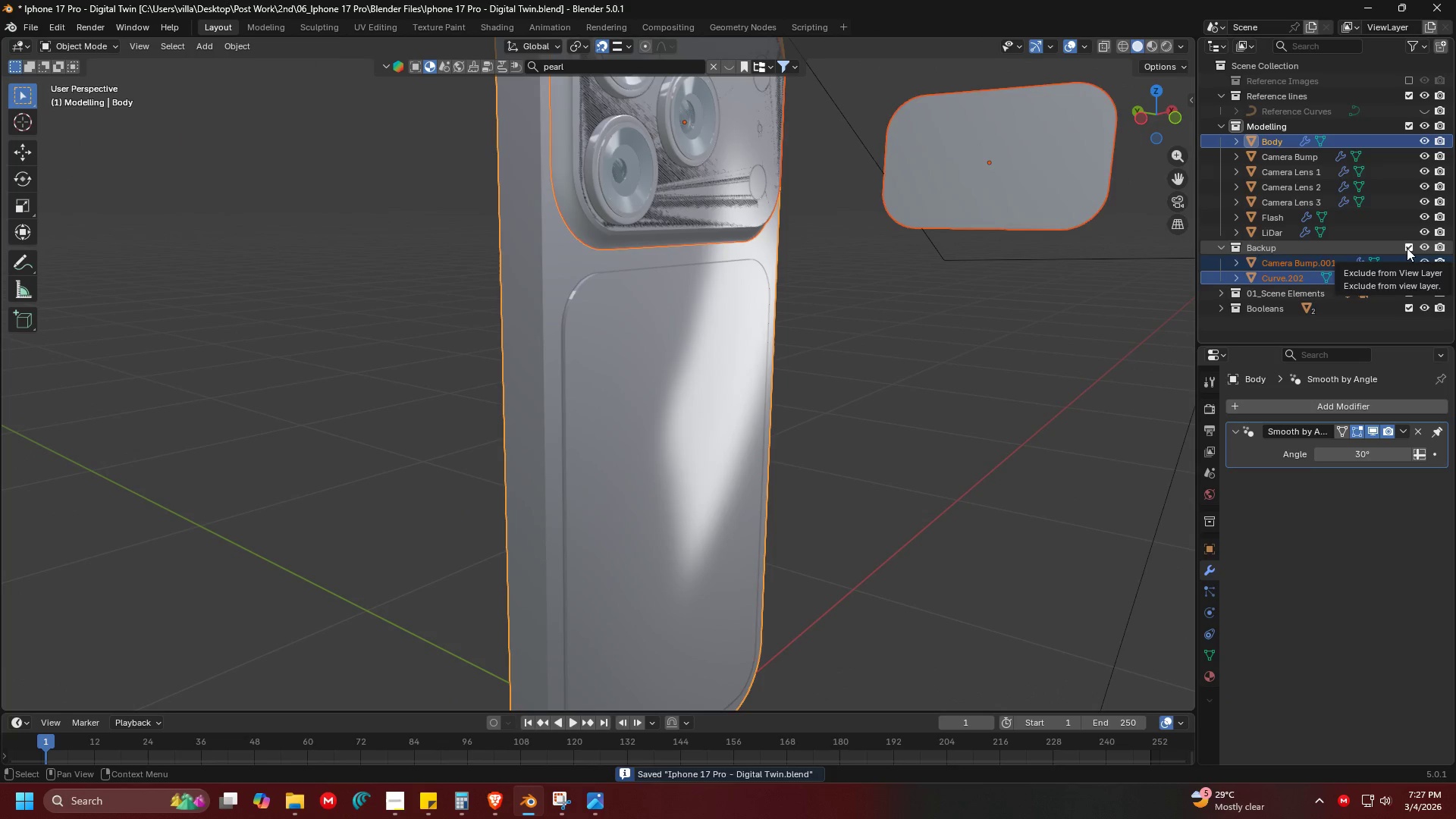 
left_click([1407, 248])
 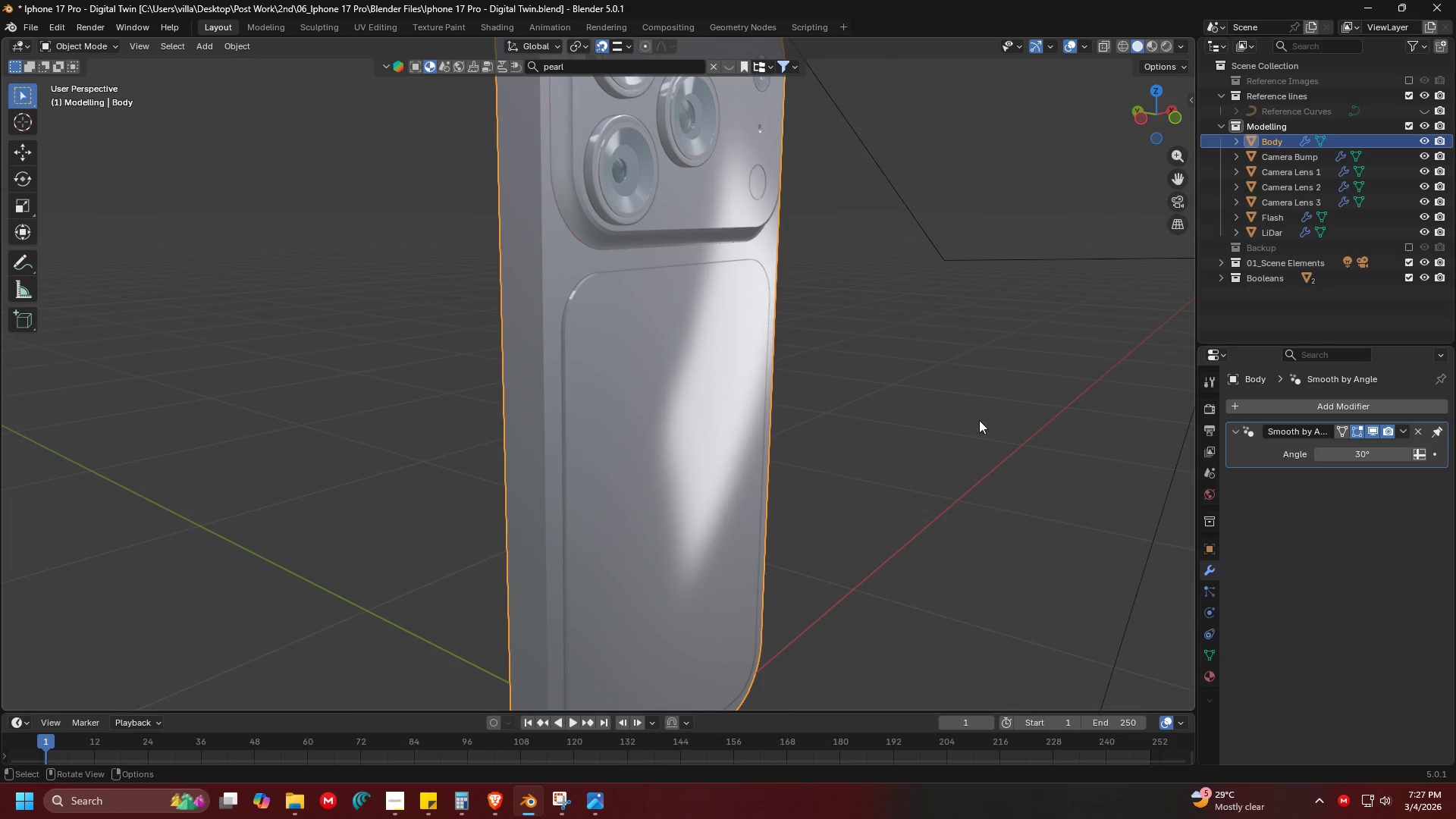 
key(Shift+D)
 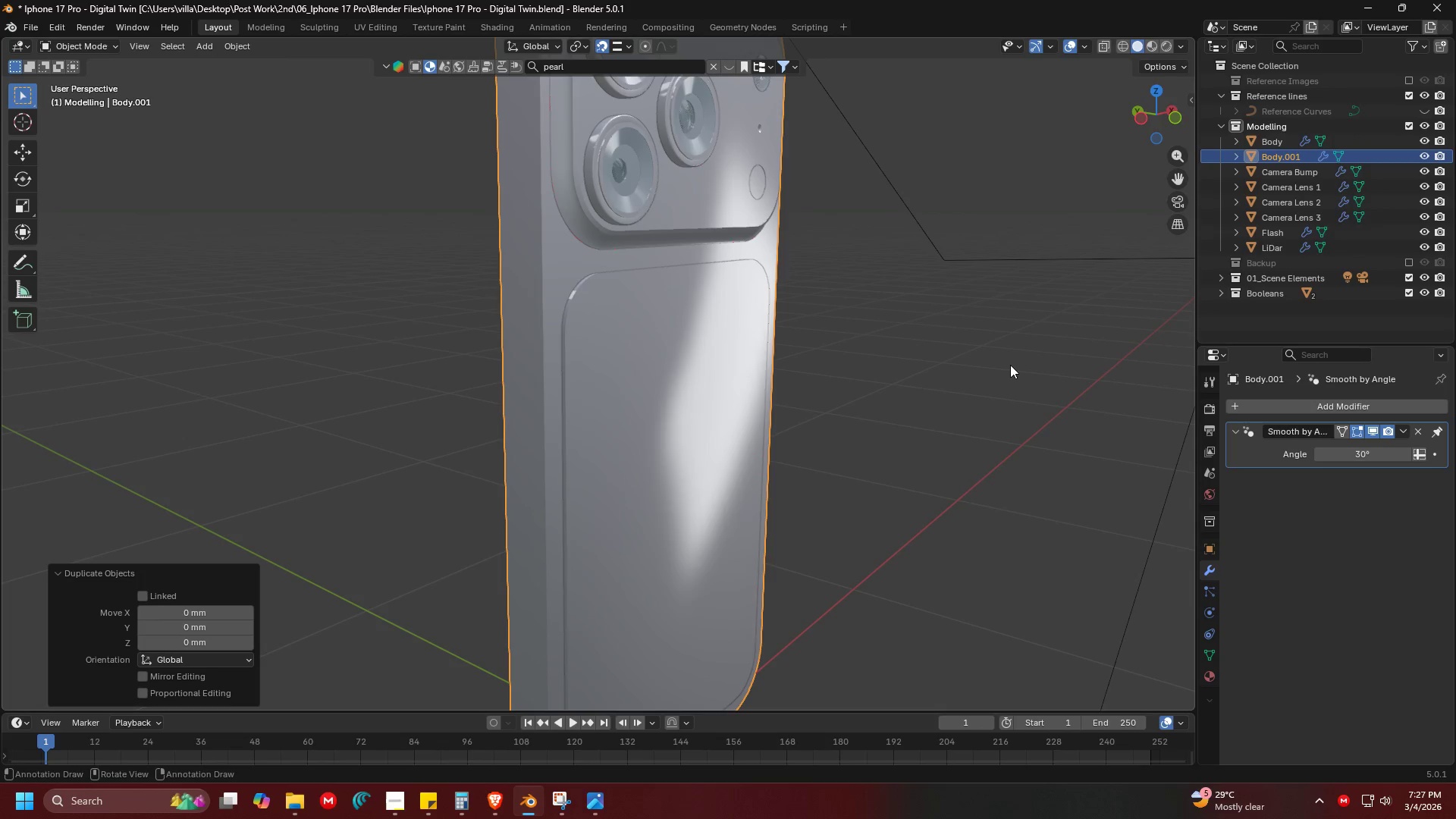 
right_click([1010, 365])
 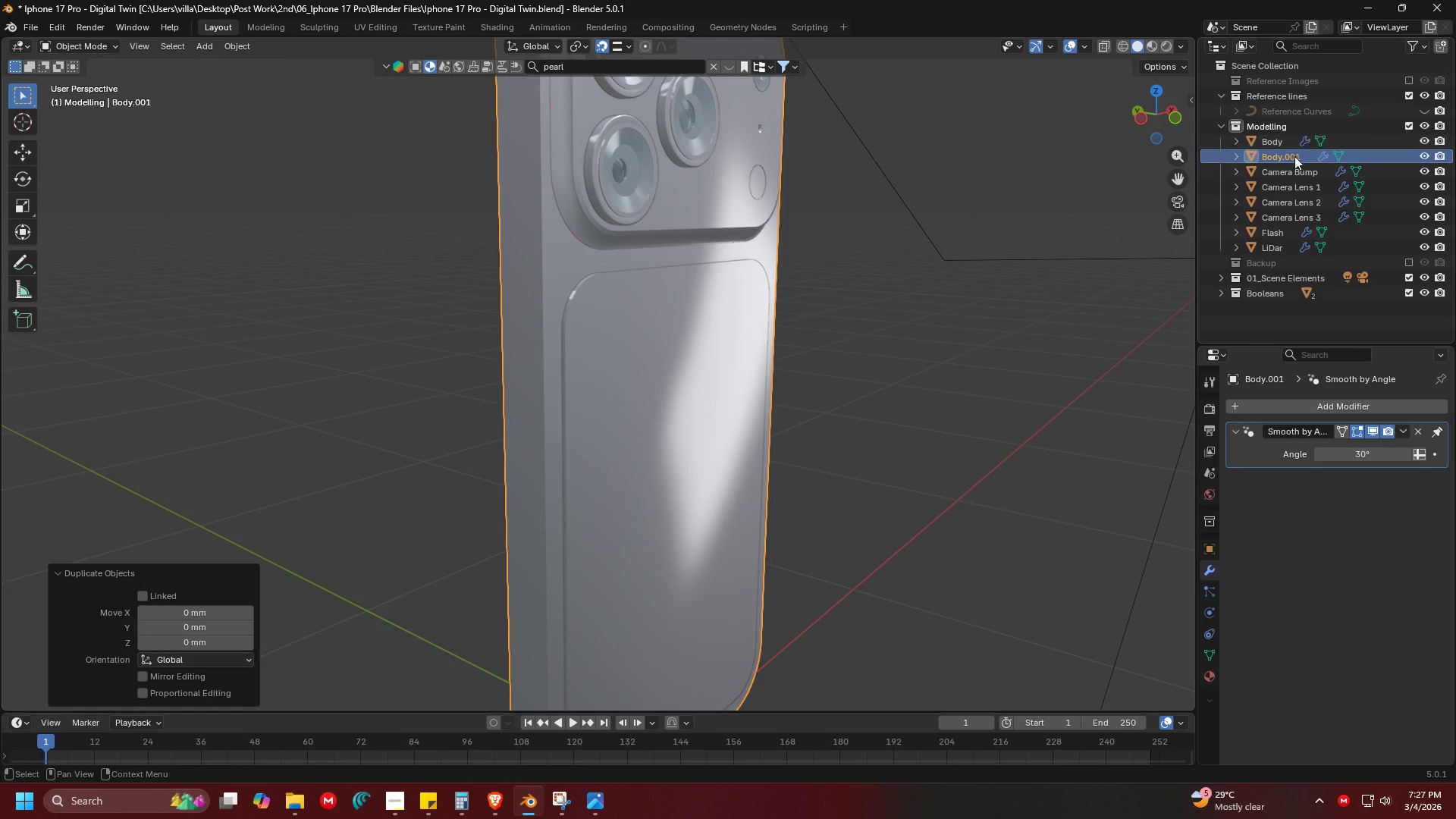 
left_click_drag(start_coordinate=[1292, 157], to_coordinate=[1294, 264])
 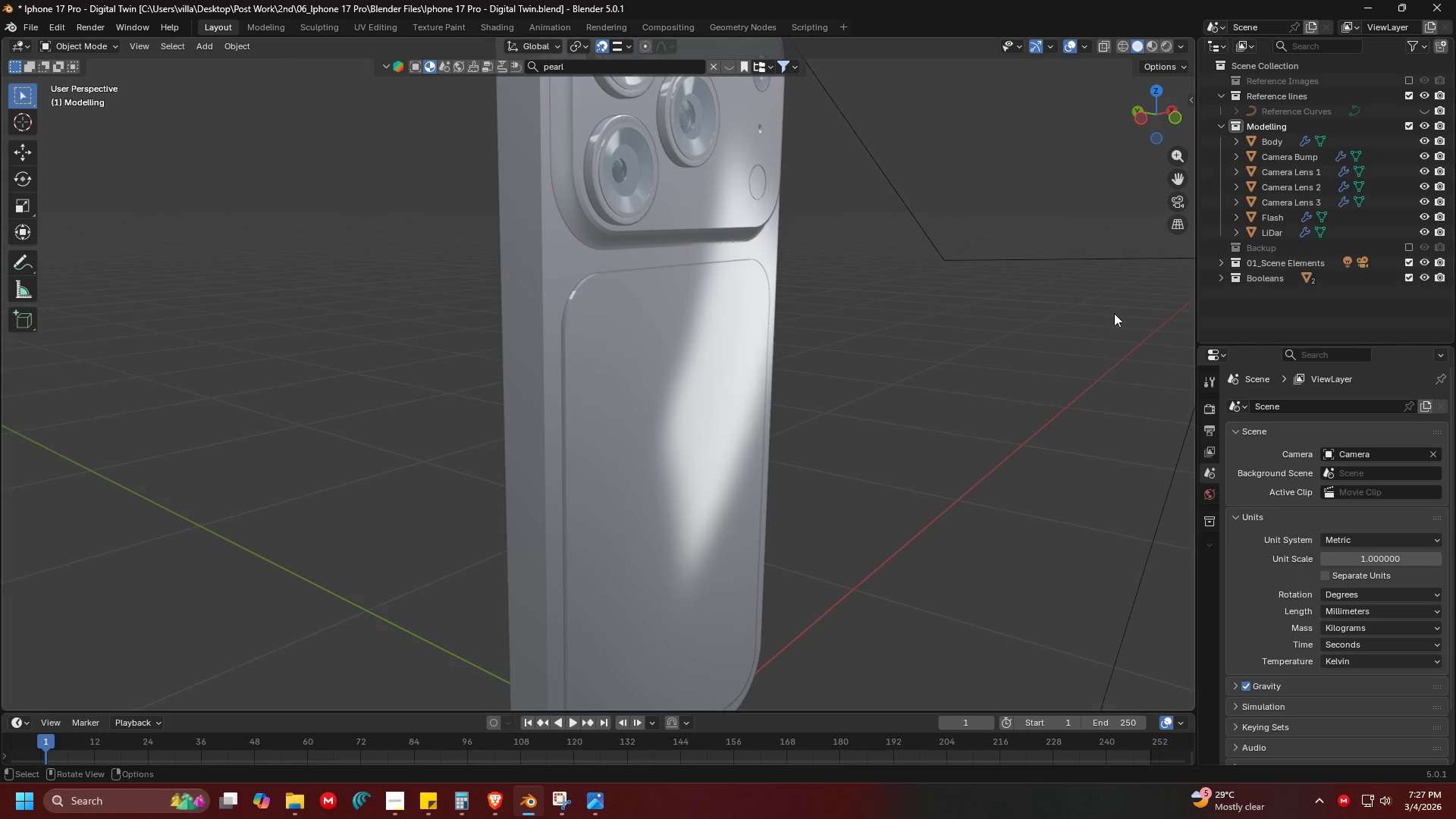 
key(Shift+ShiftLeft)
 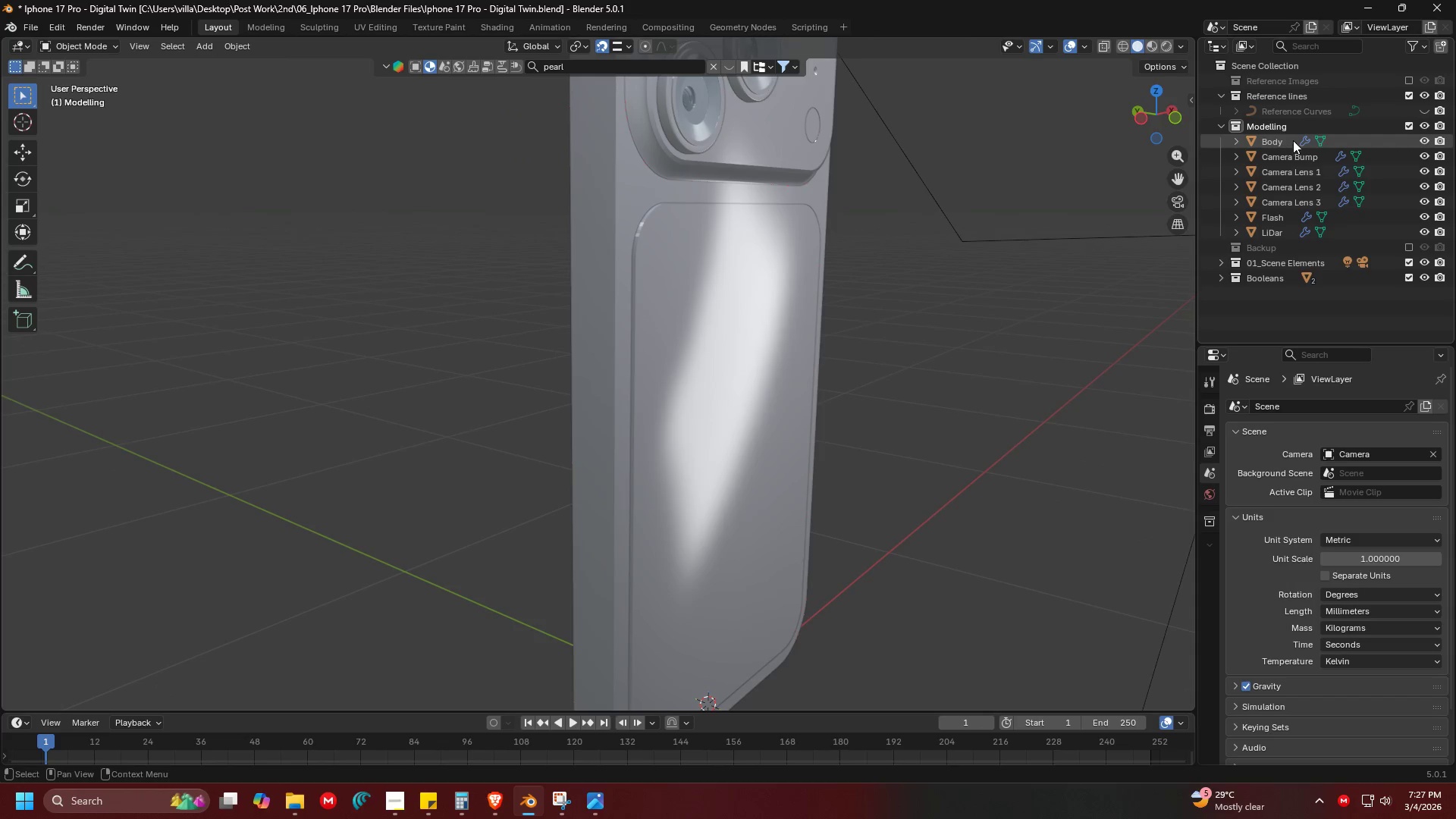 
left_click([1293, 140])
 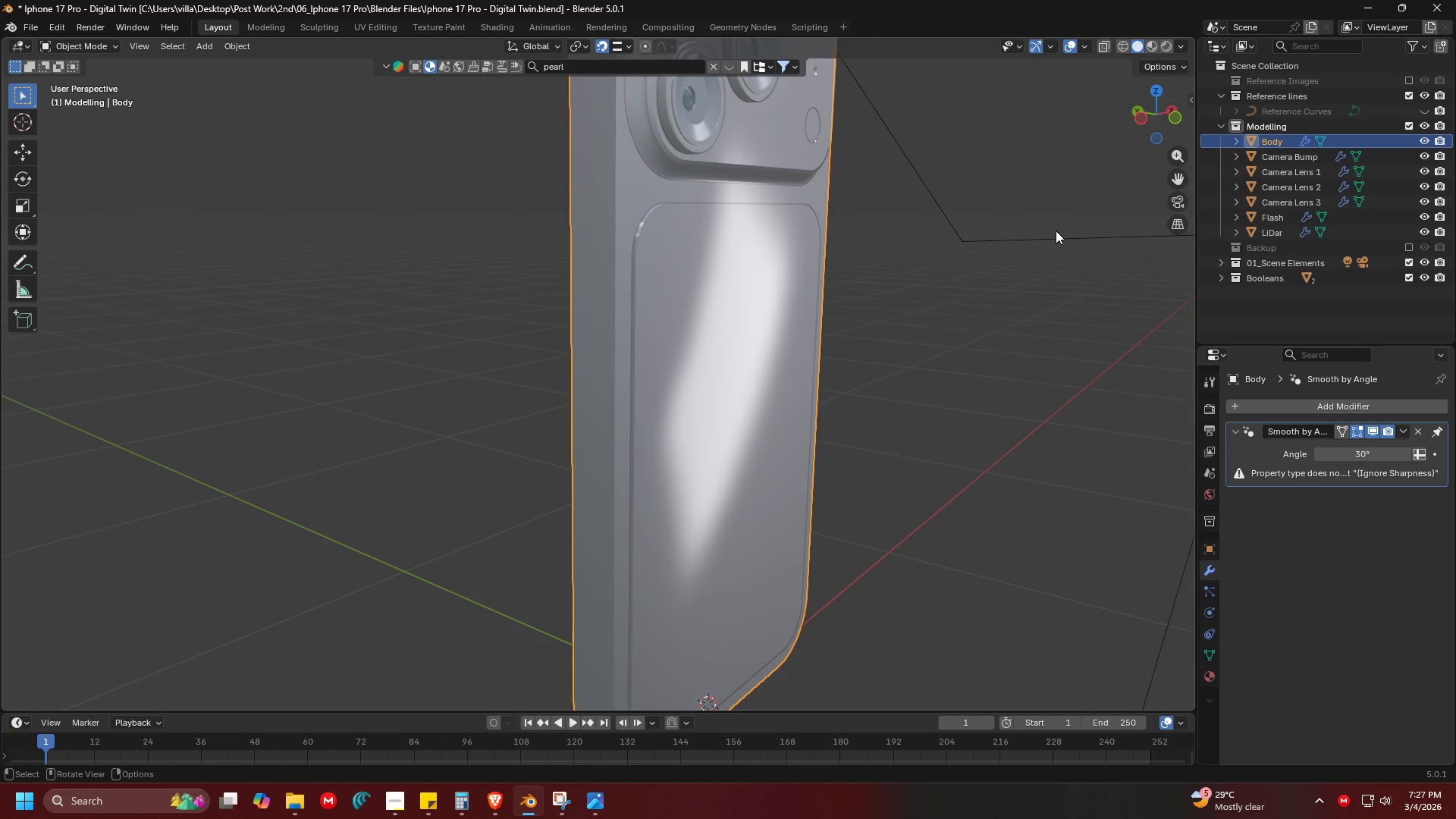 
key(Shift+ShiftLeft)
 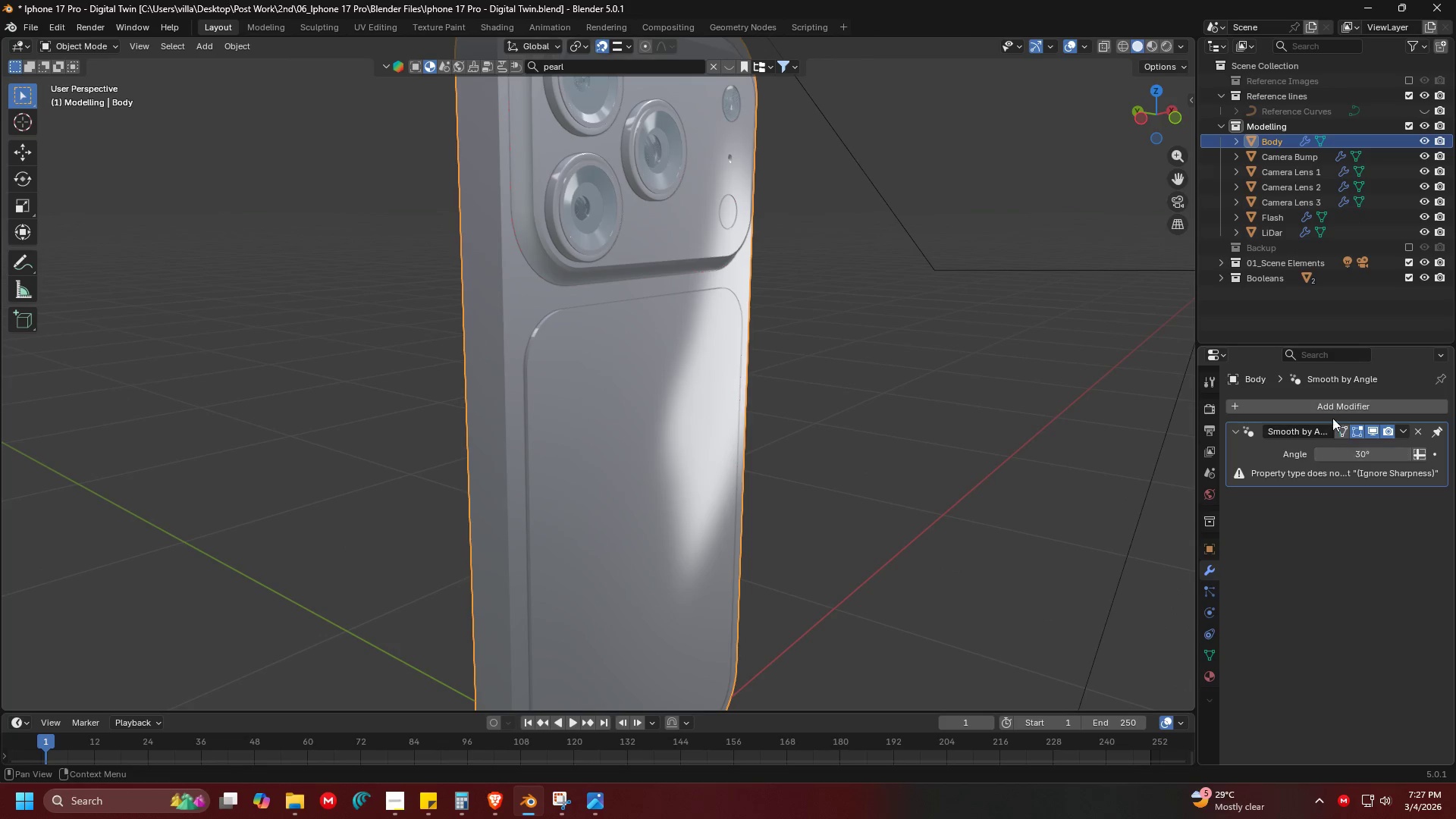 
double_click([1328, 408])
 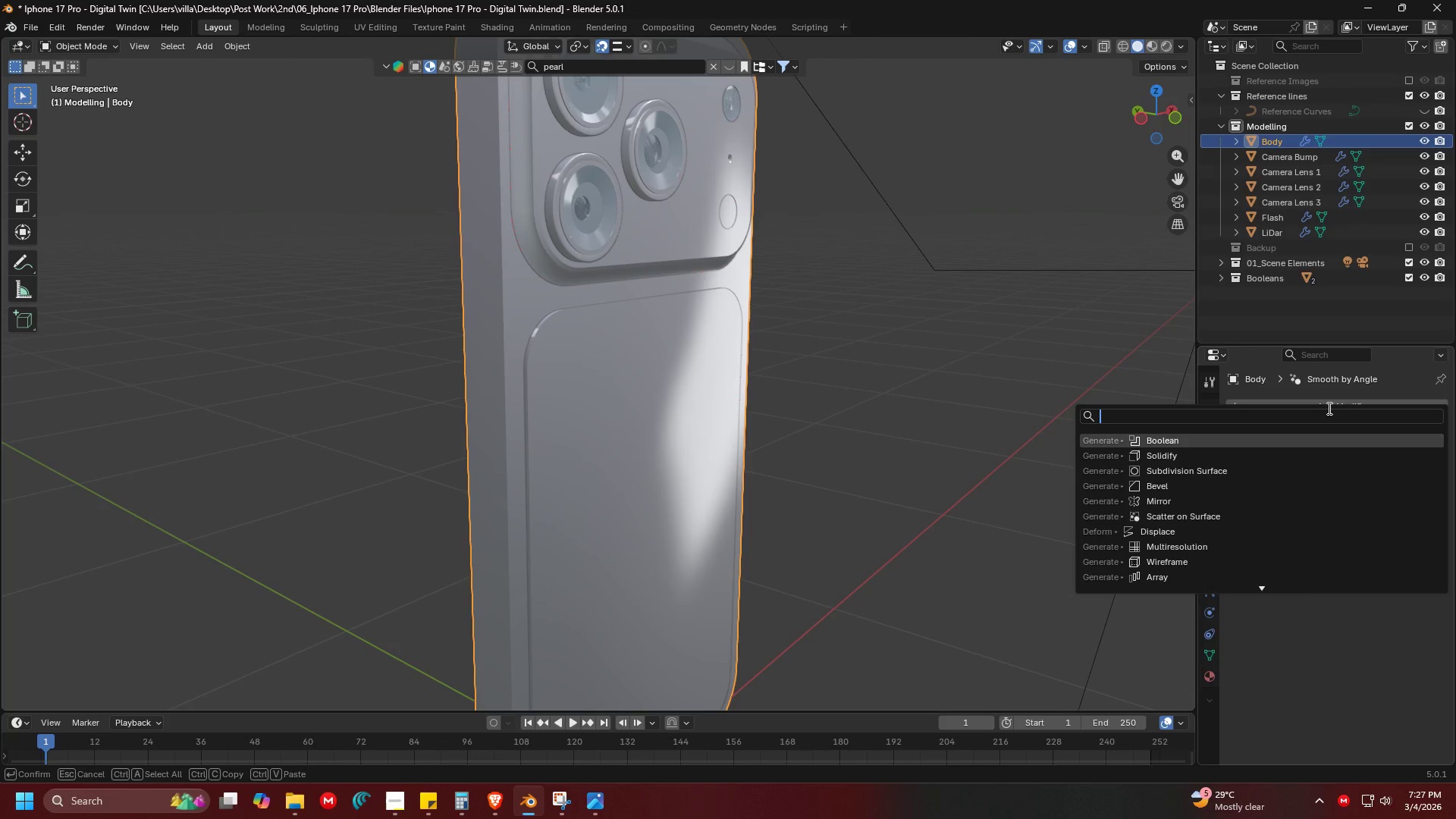 
type(boole)
 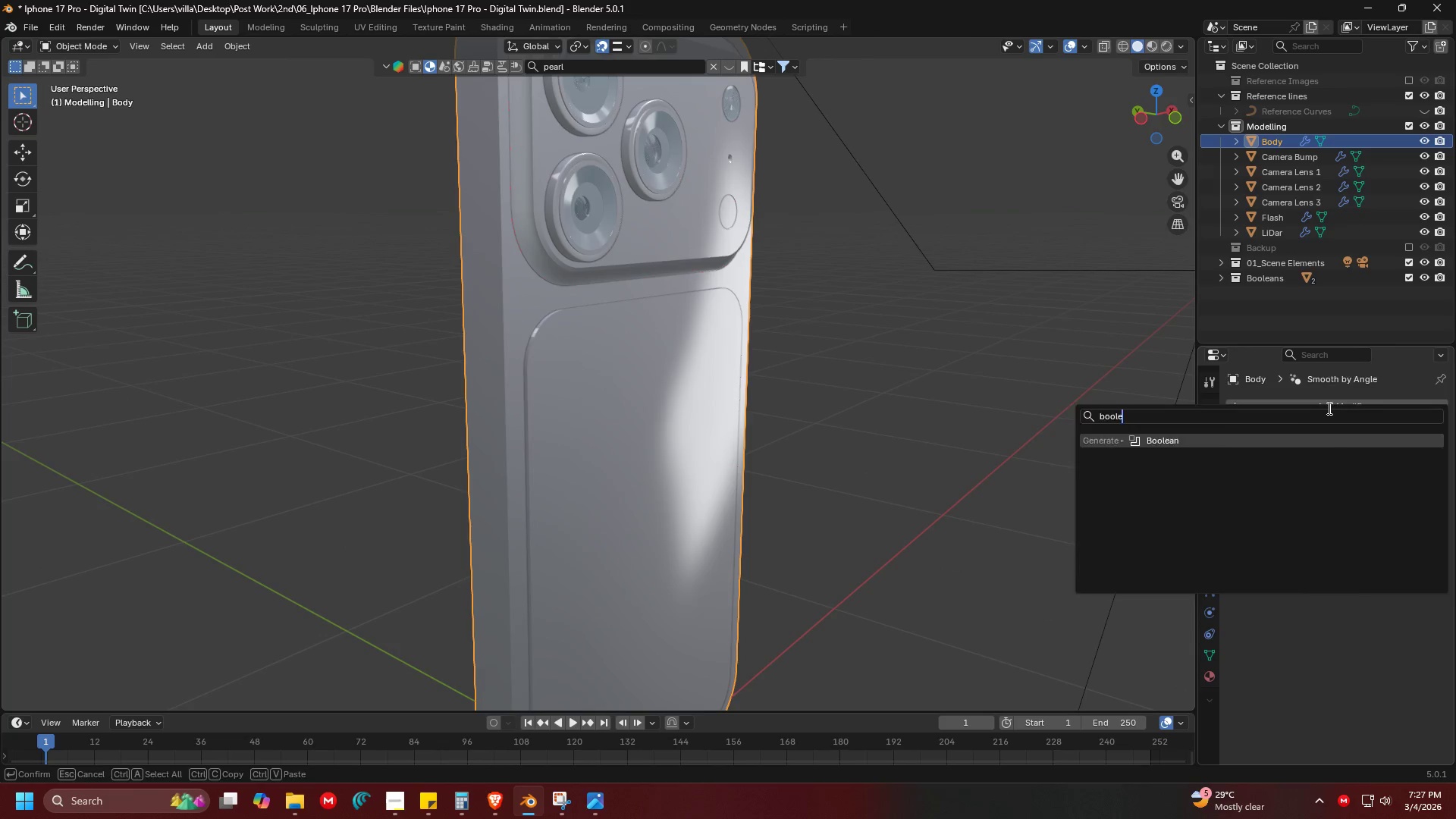 
key(Enter)
 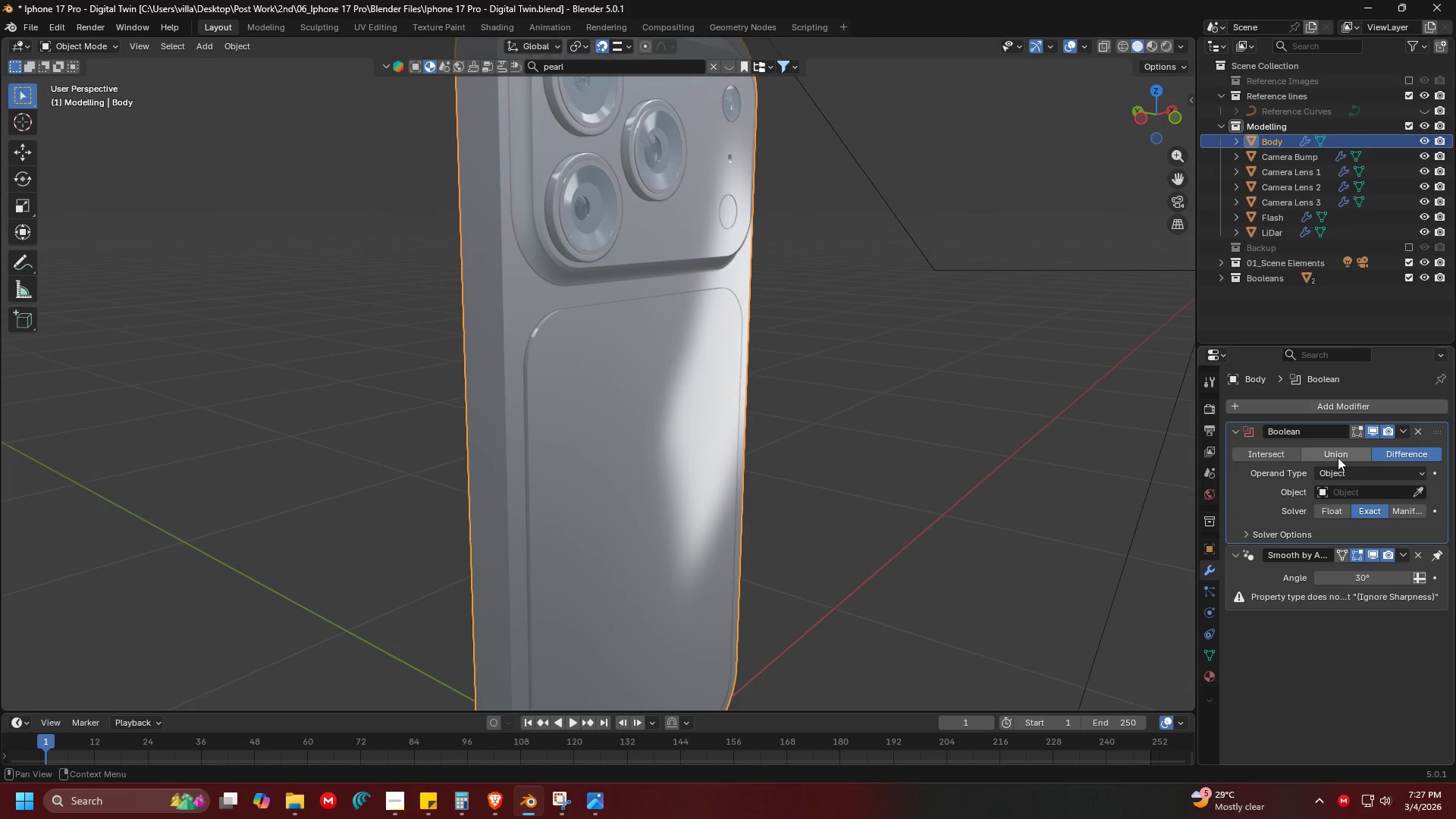 
mouse_move([1307, 452])
 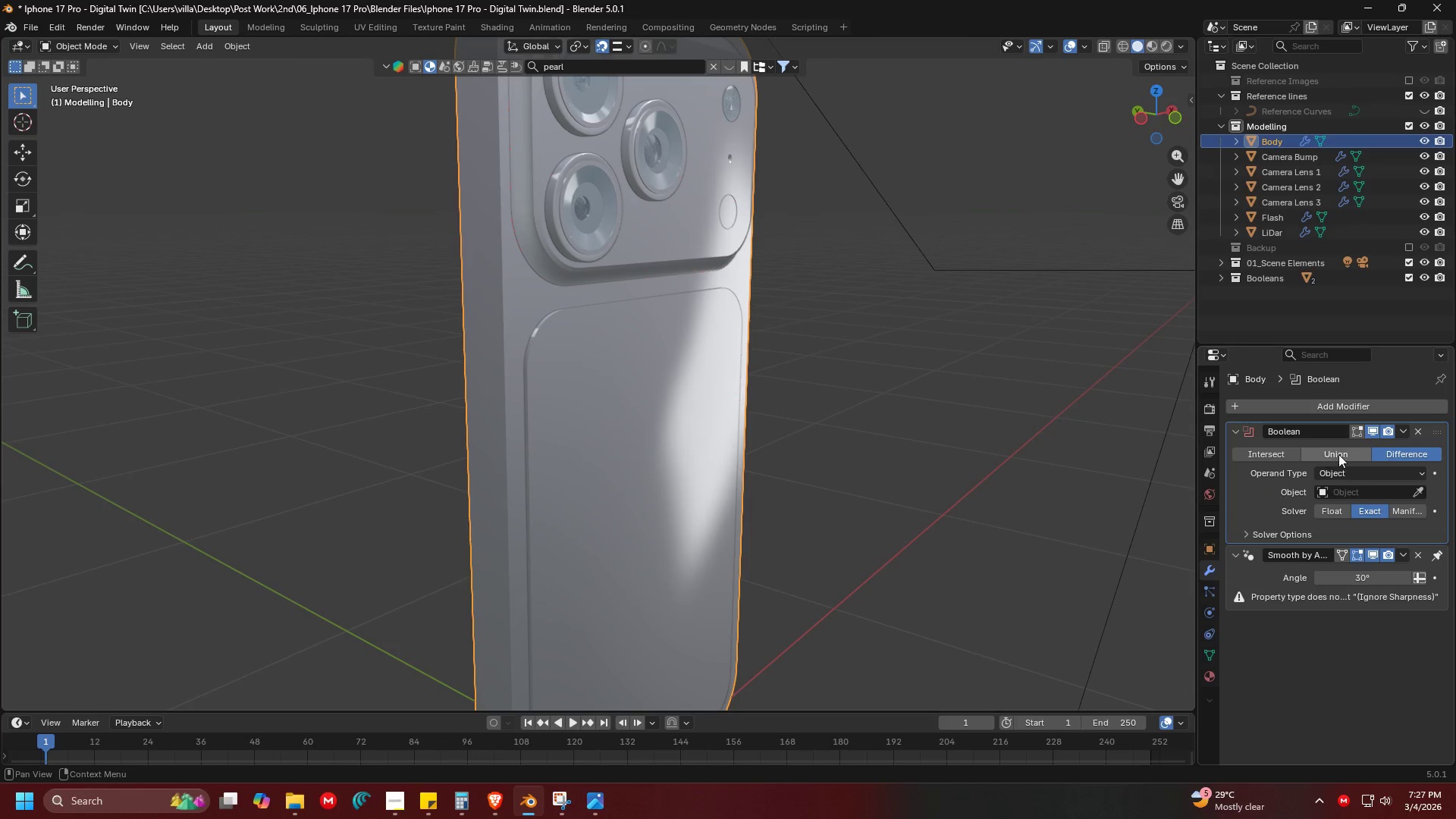 
mouse_move([1366, 500])
 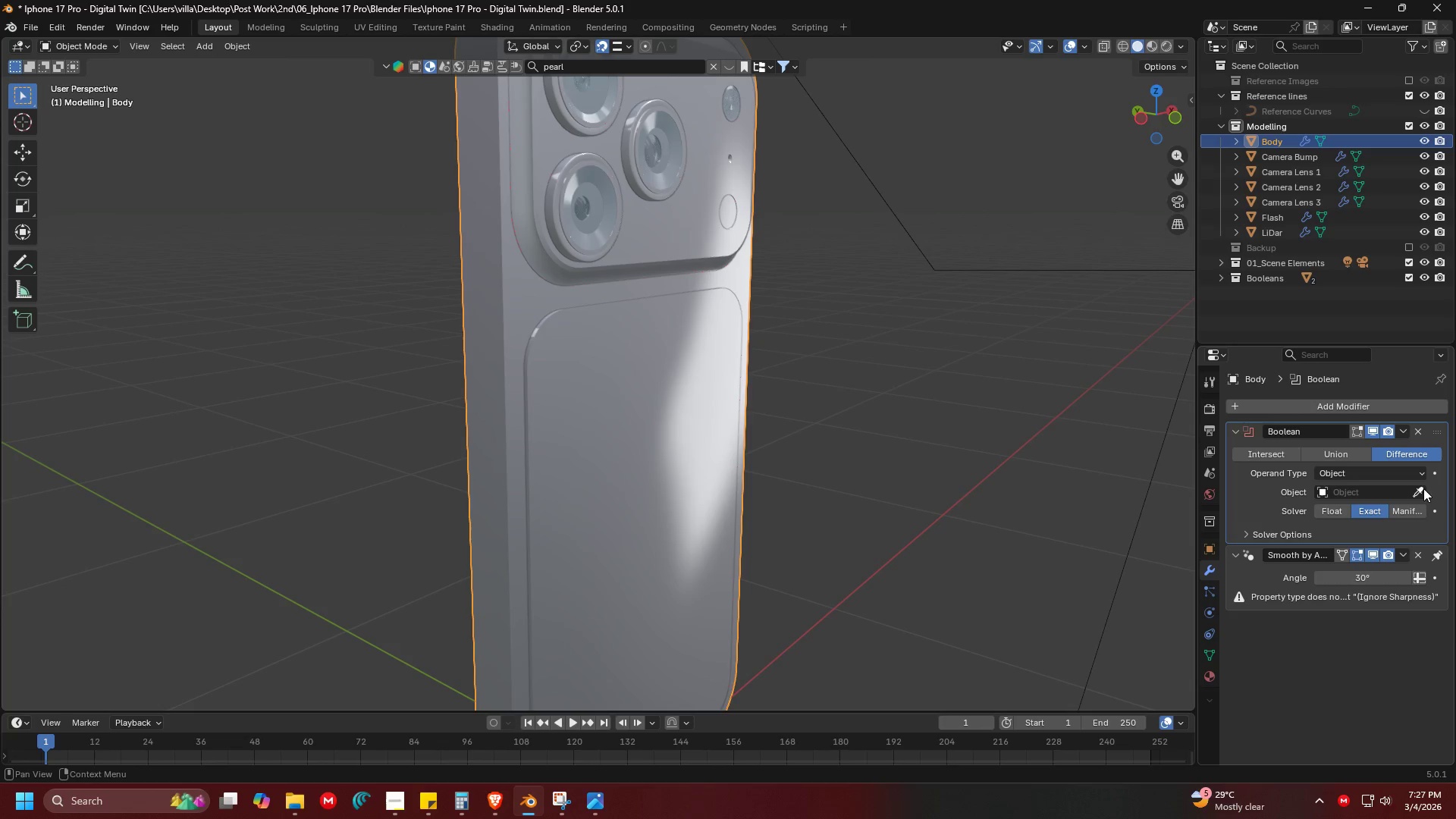 
left_click([1418, 488])
 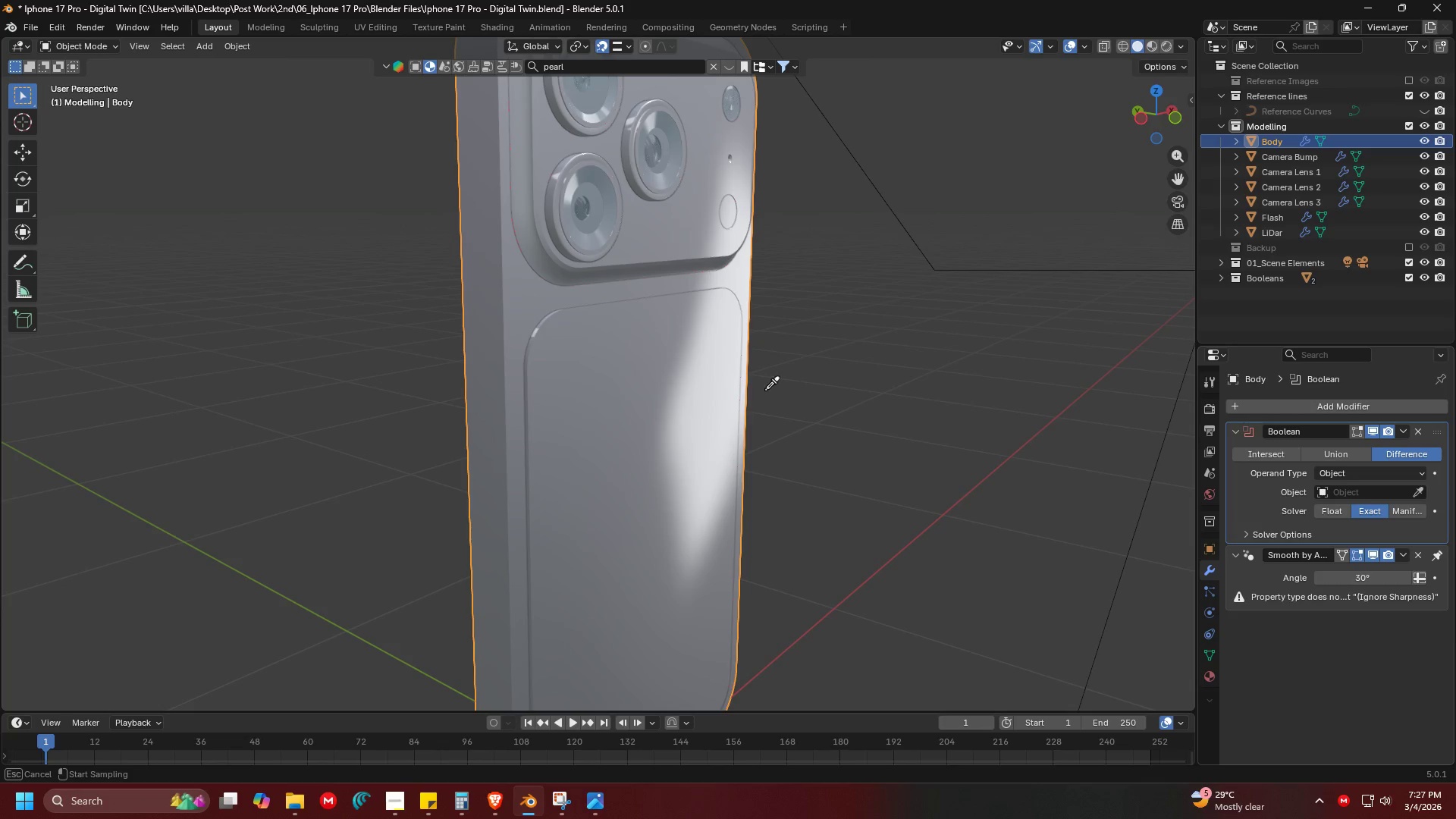 
left_click([588, 358])
 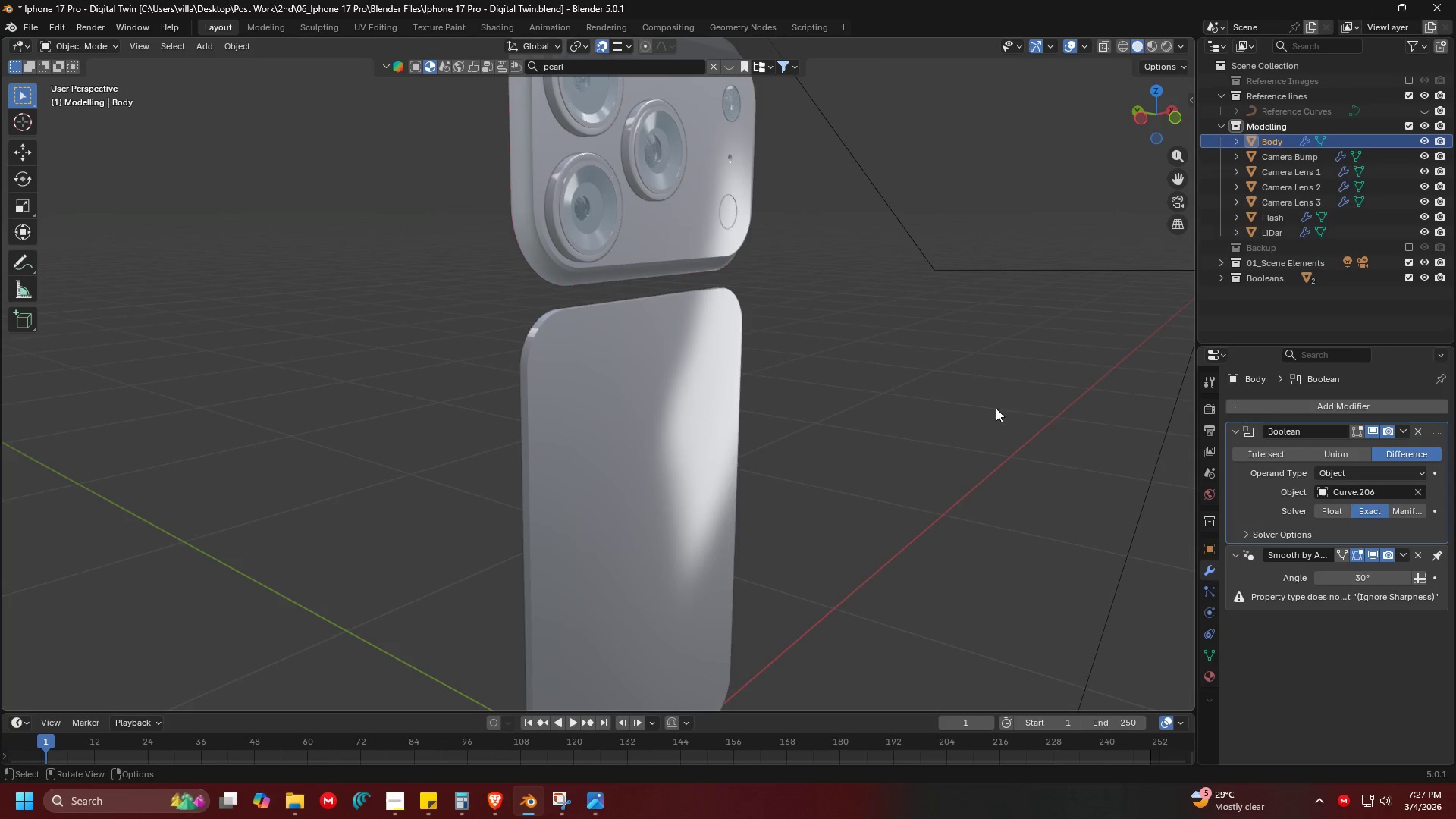 
left_click([1279, 528])
 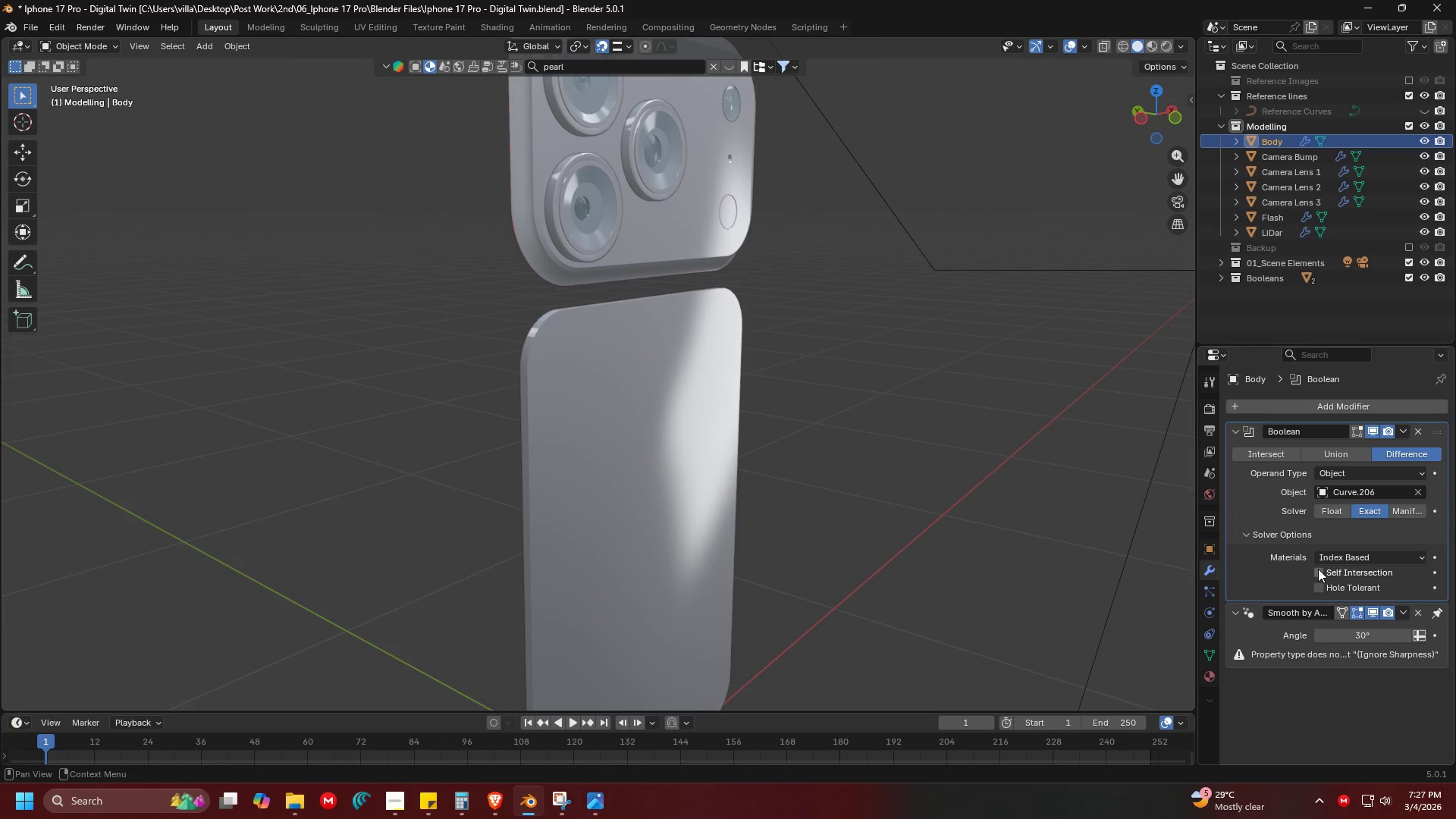 
left_click([1318, 569])
 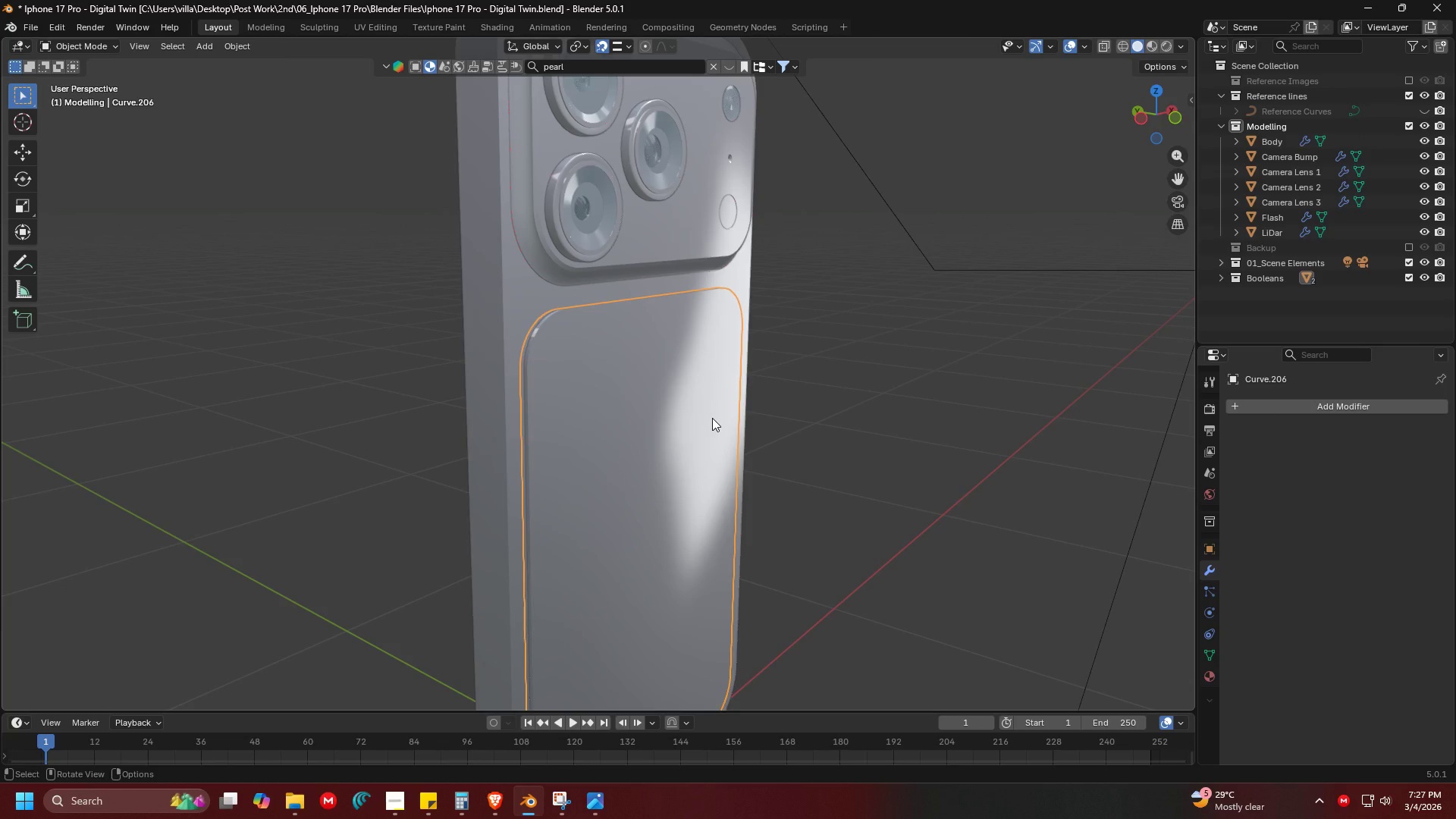 
key(H)
 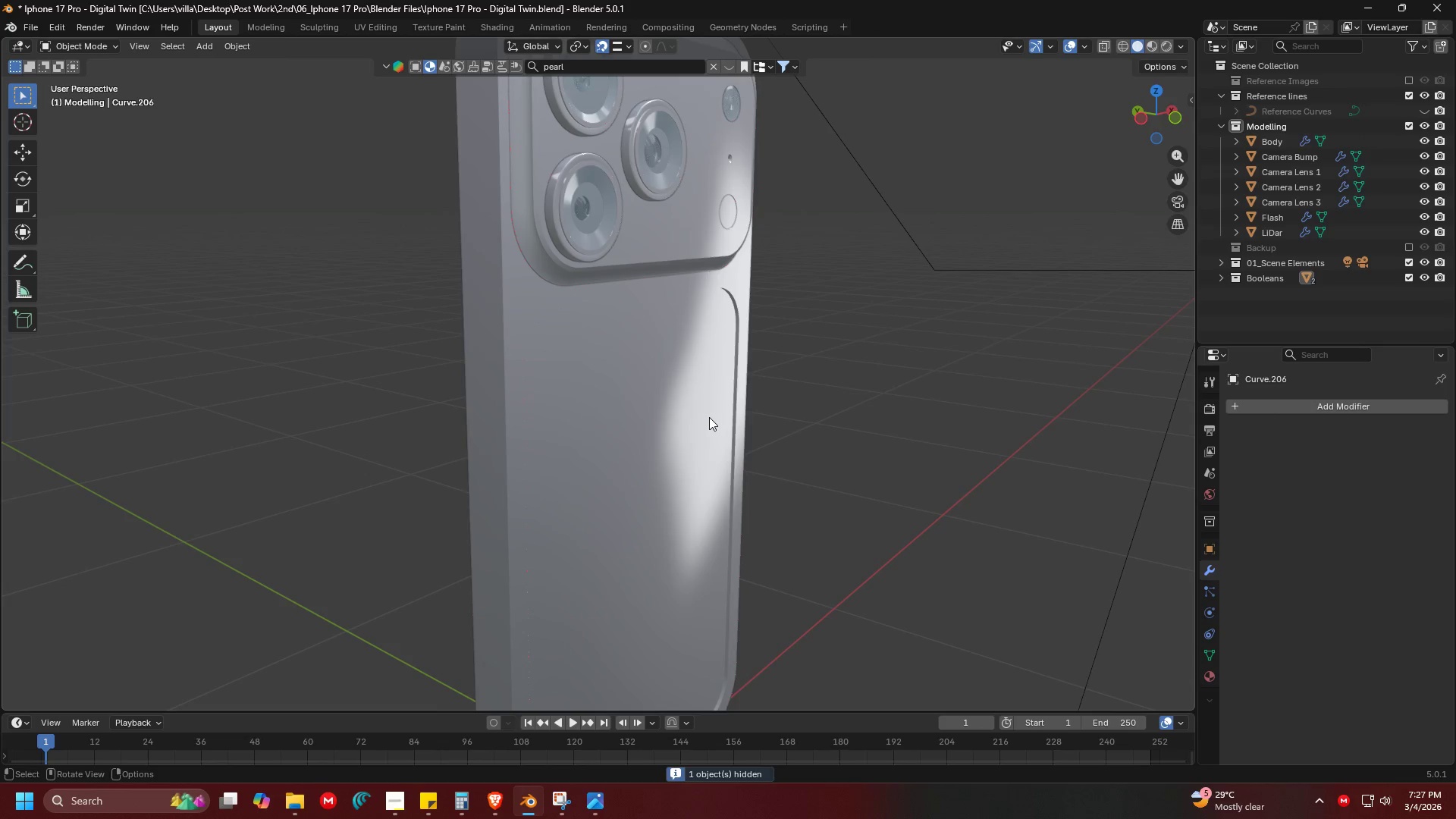 
key(Shift+ShiftLeft)
 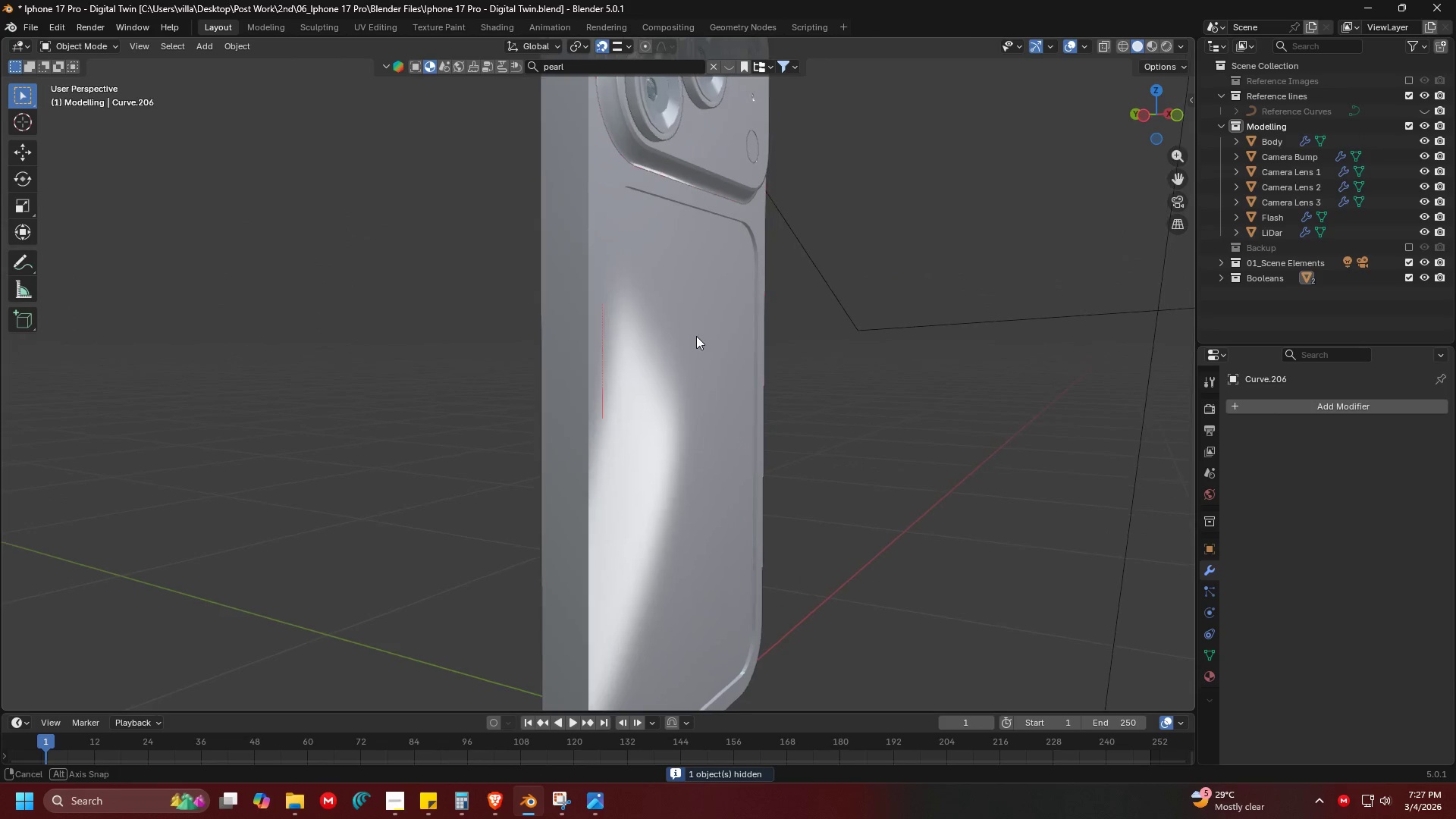 
key(Shift+ShiftLeft)
 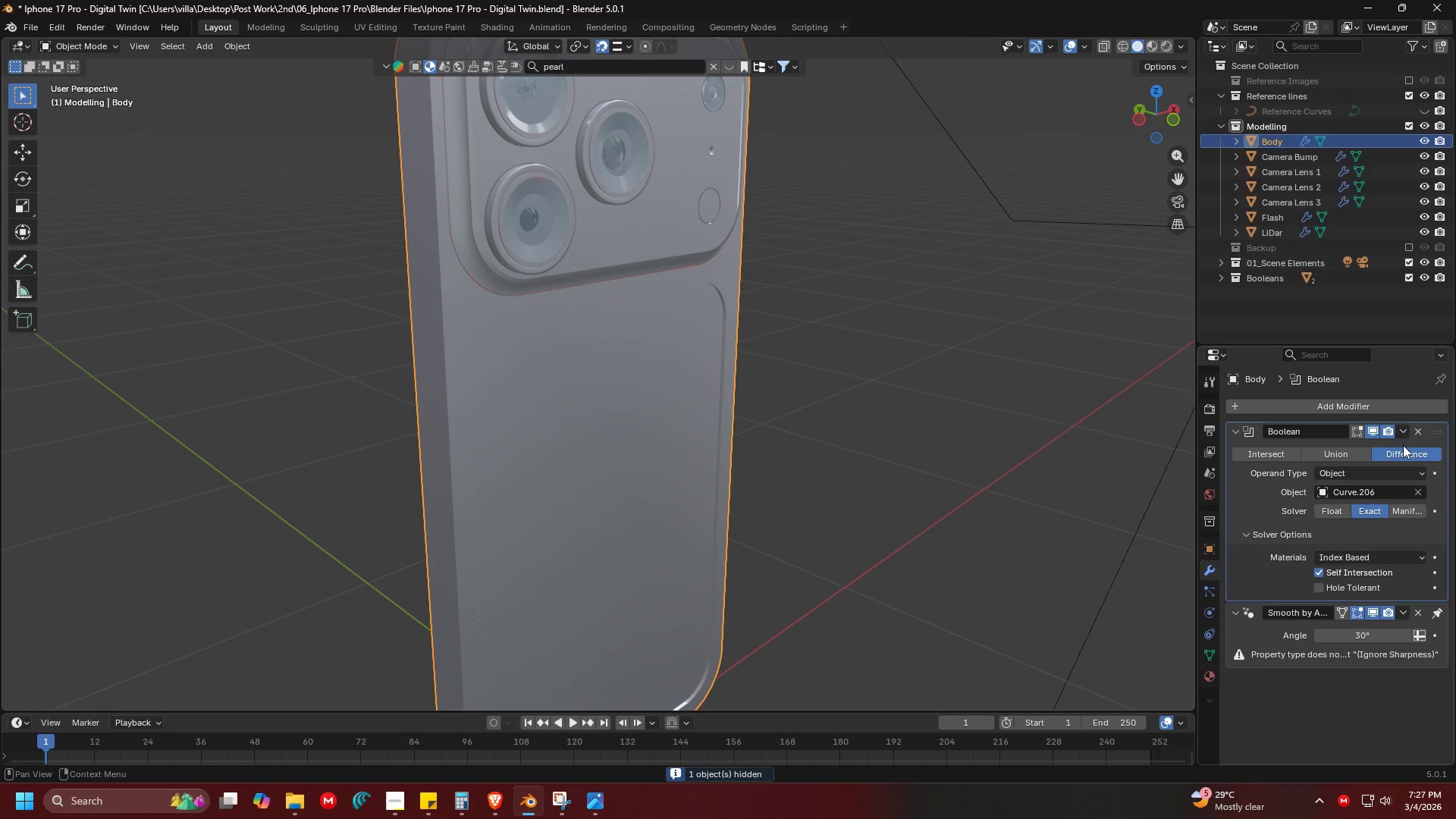 
left_click([1404, 430])
 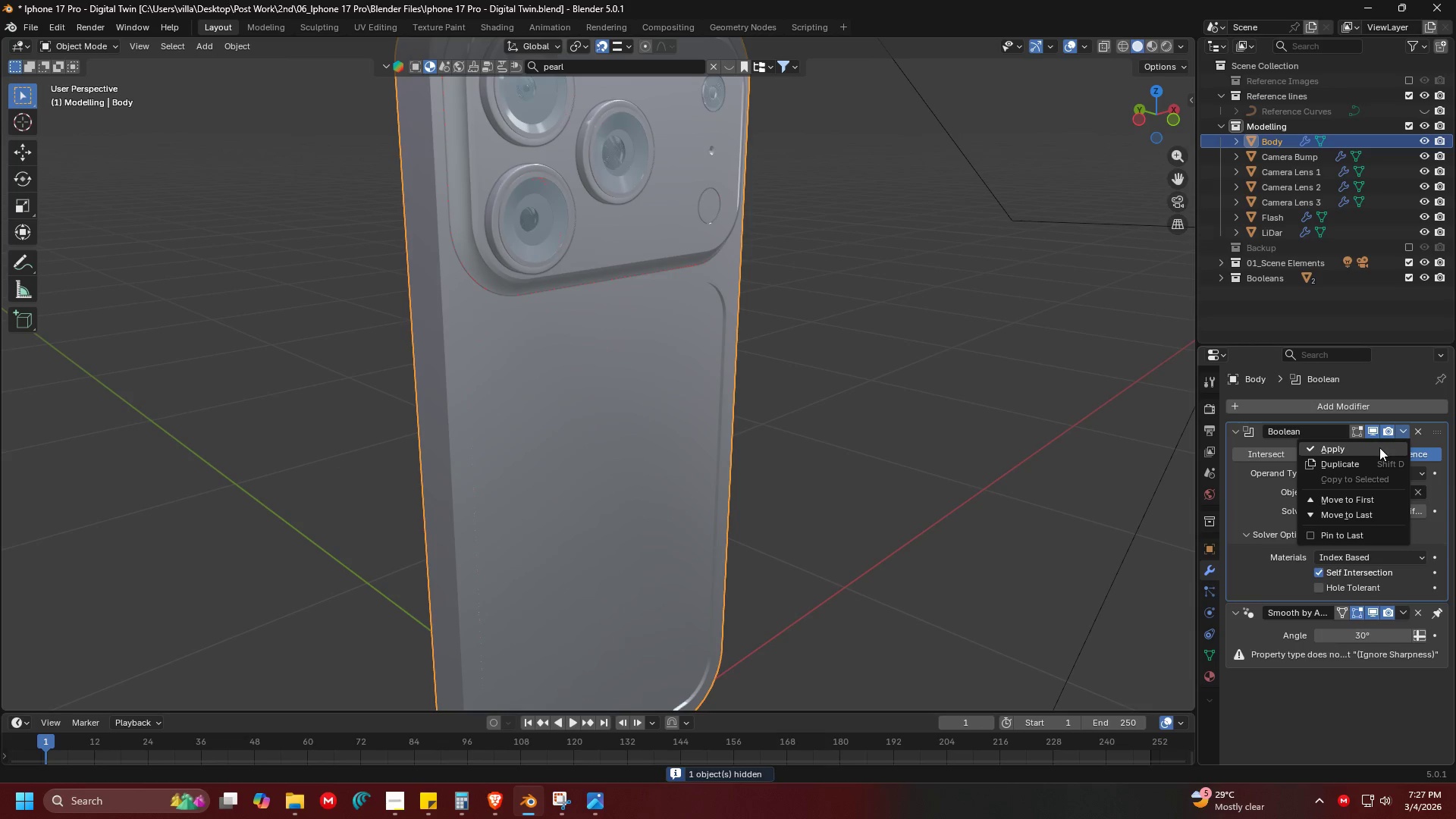 
left_click([1379, 447])
 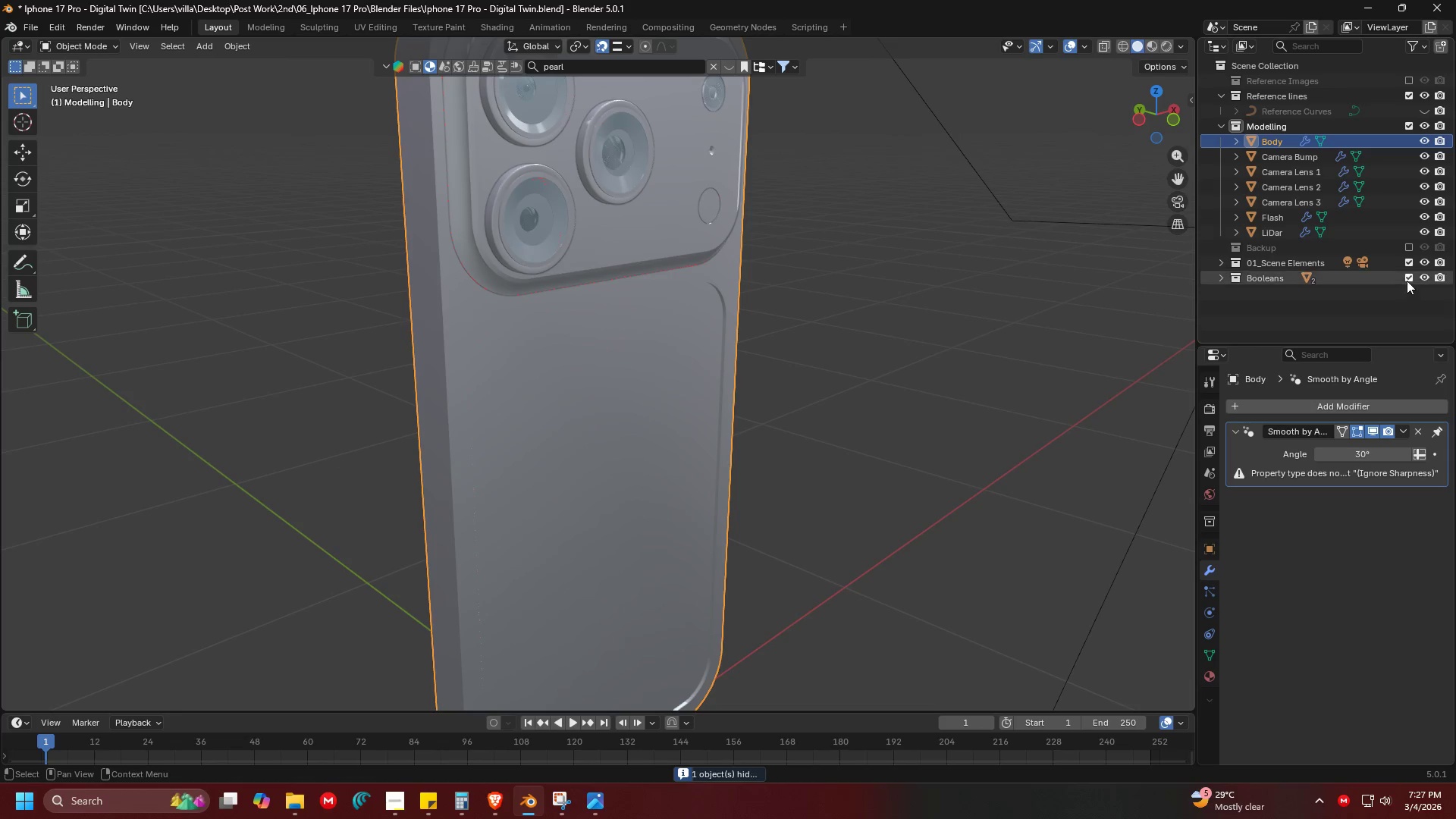 
left_click([1407, 278])
 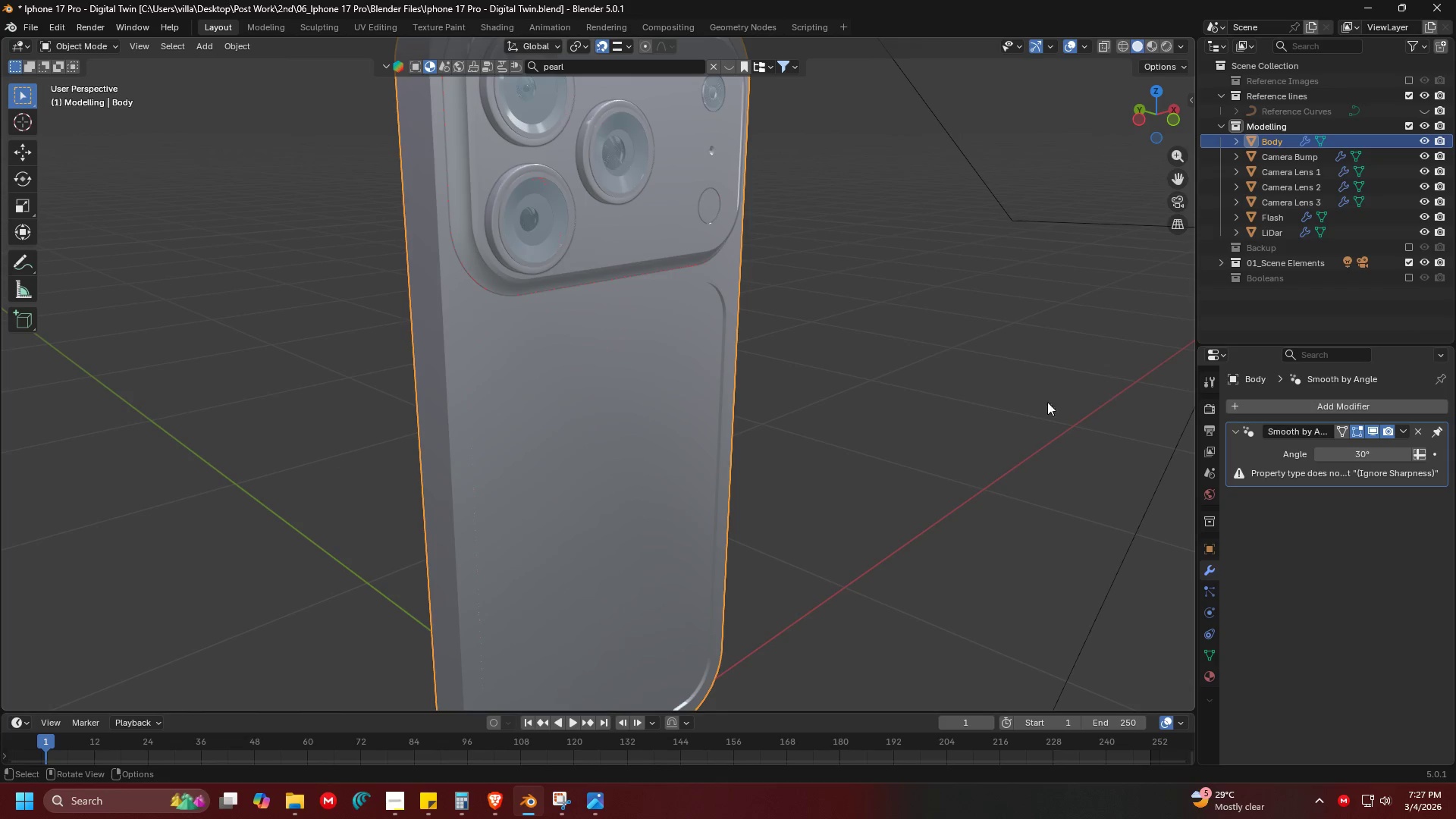 
key(Shift+ShiftLeft)
 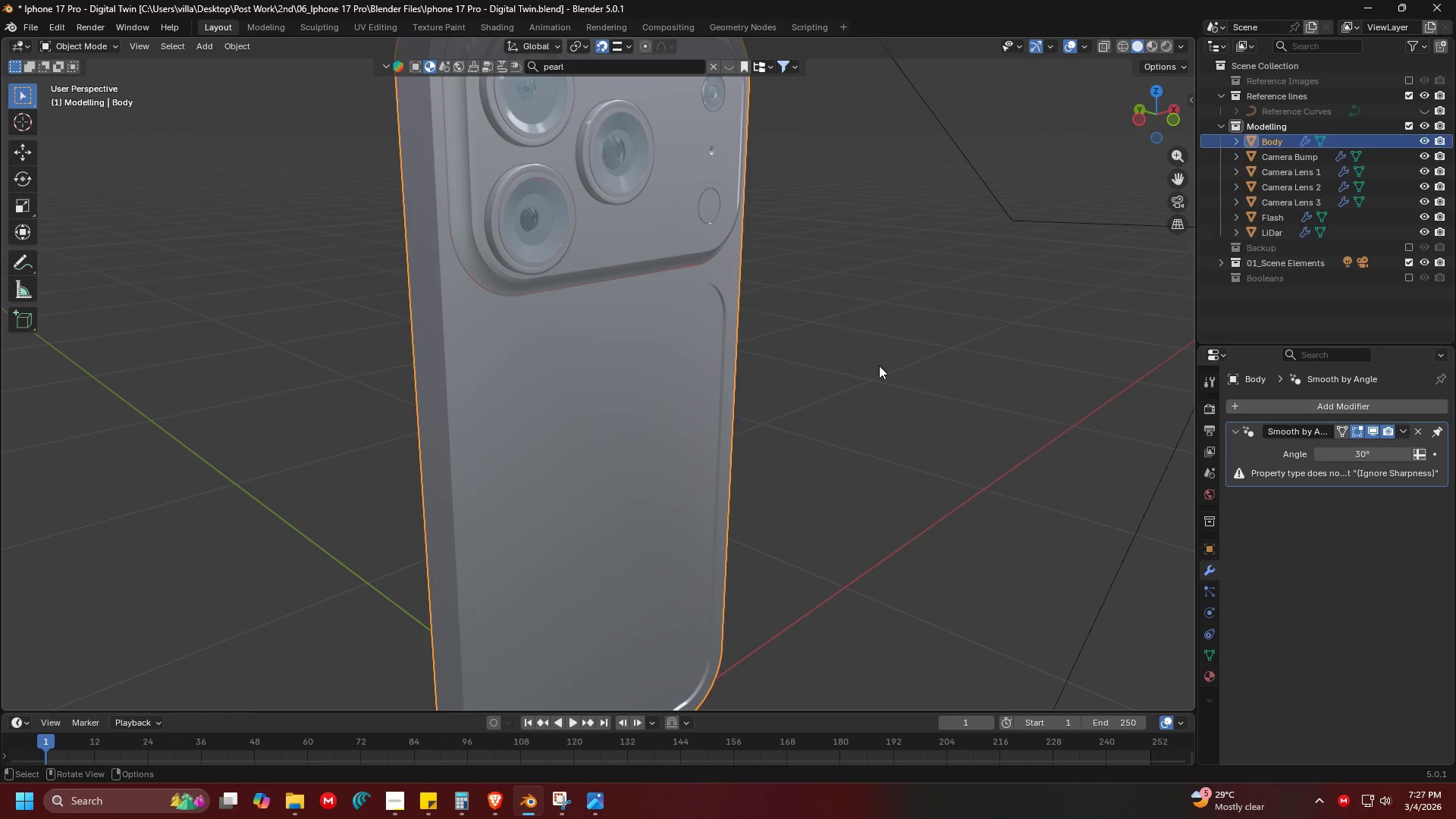 
key(Shift+ShiftLeft)
 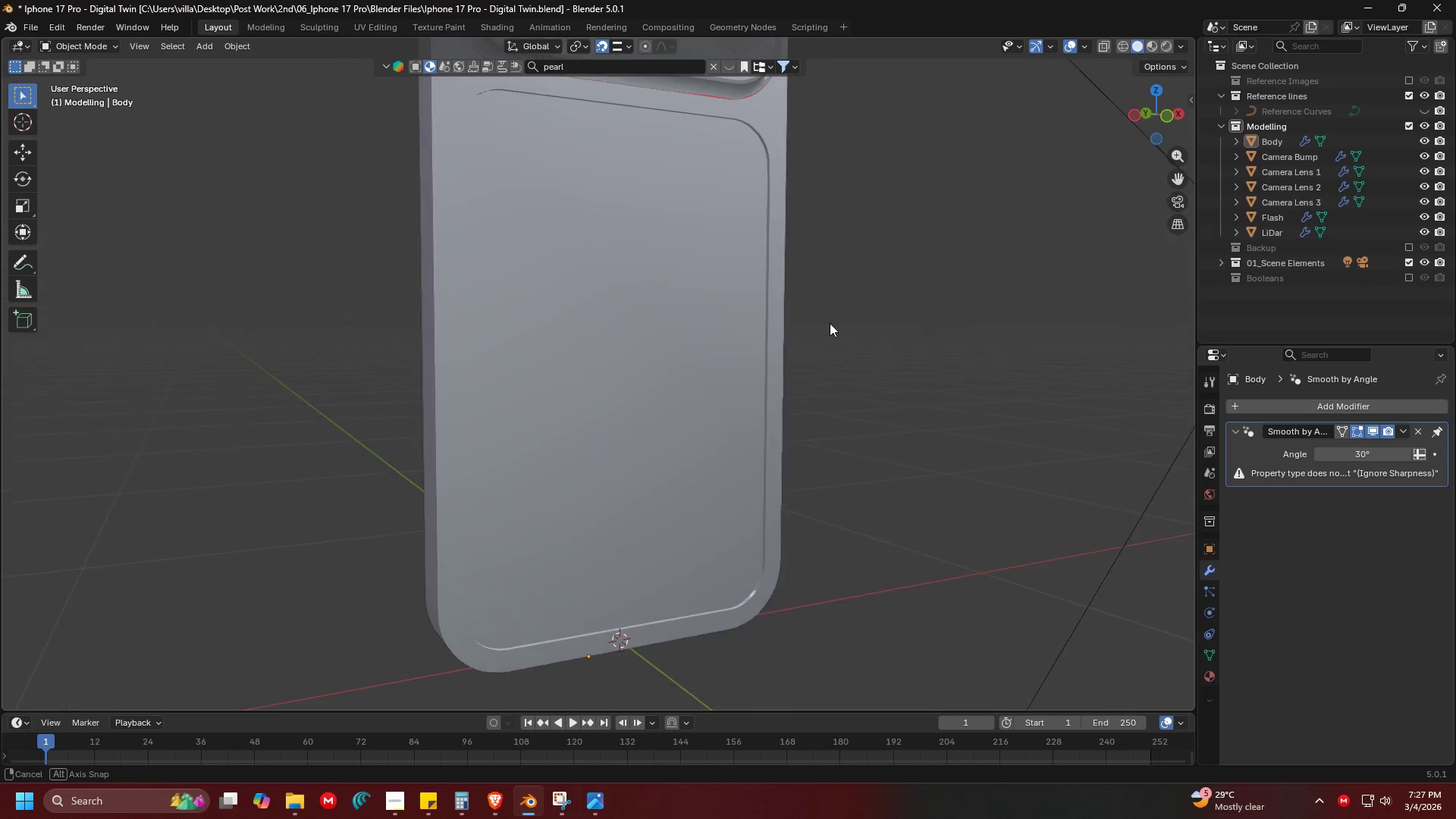 
key(Control+ControlLeft)
 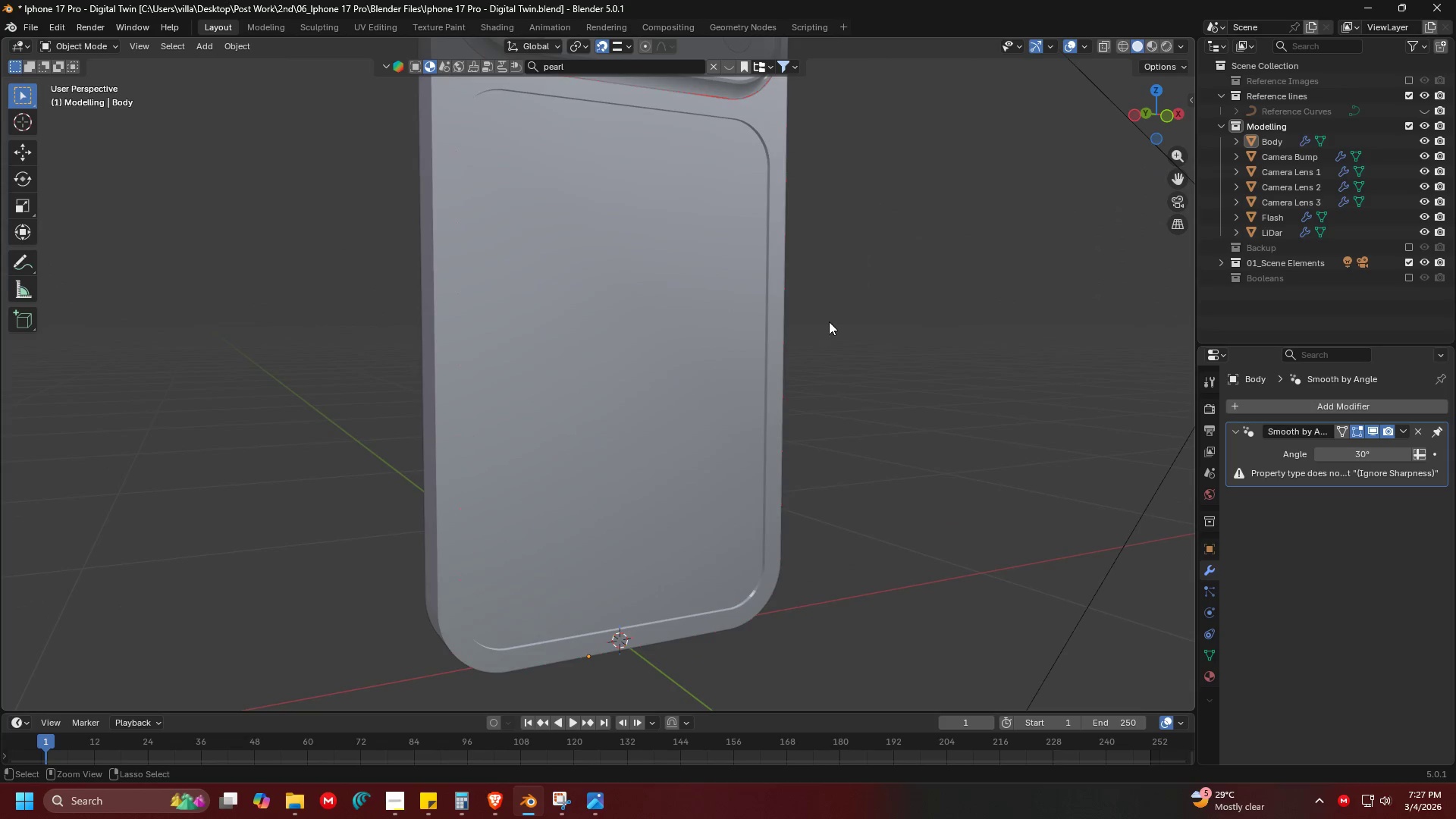 
key(Control+S)